 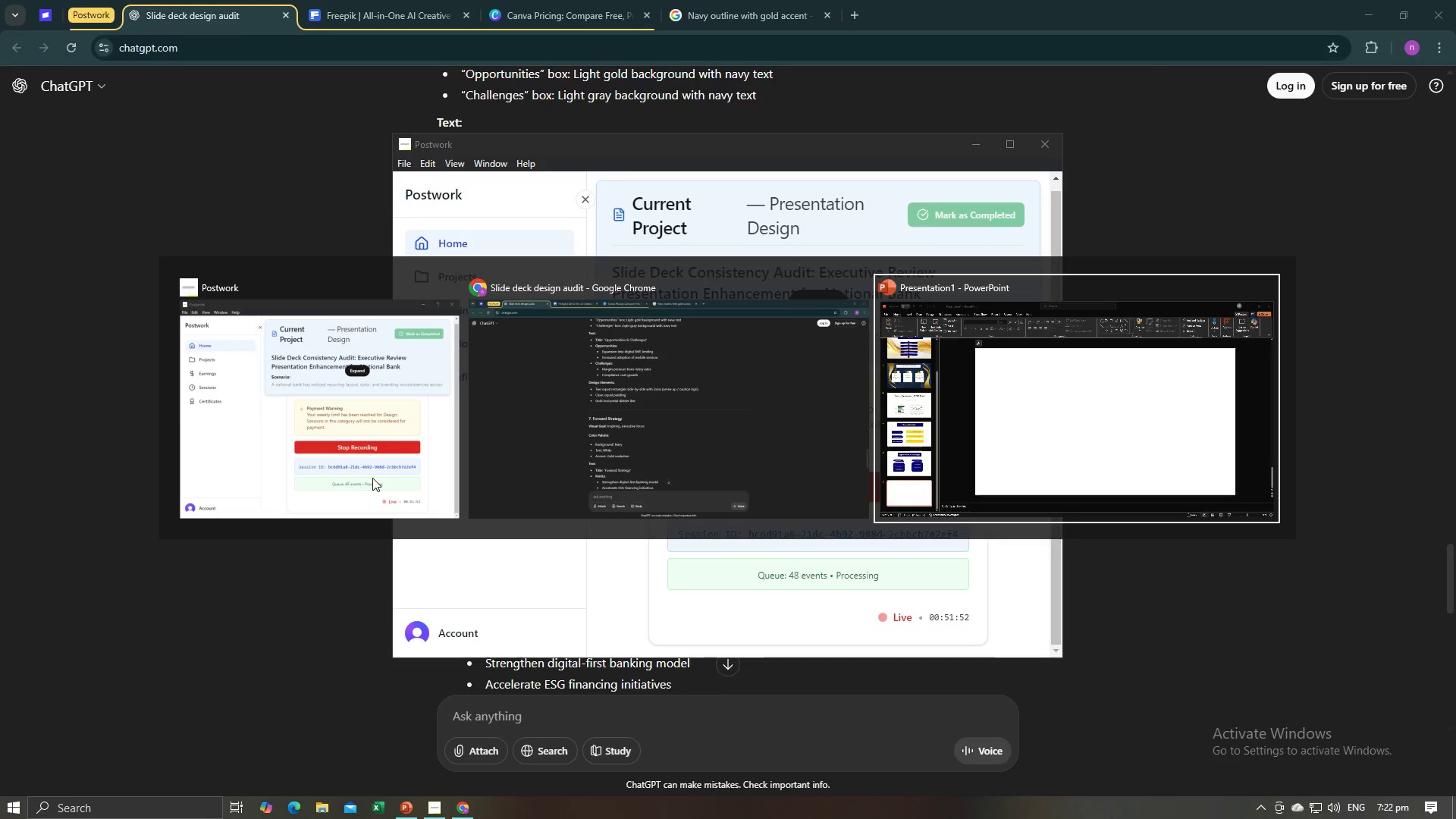 
key(Alt+Tab)
 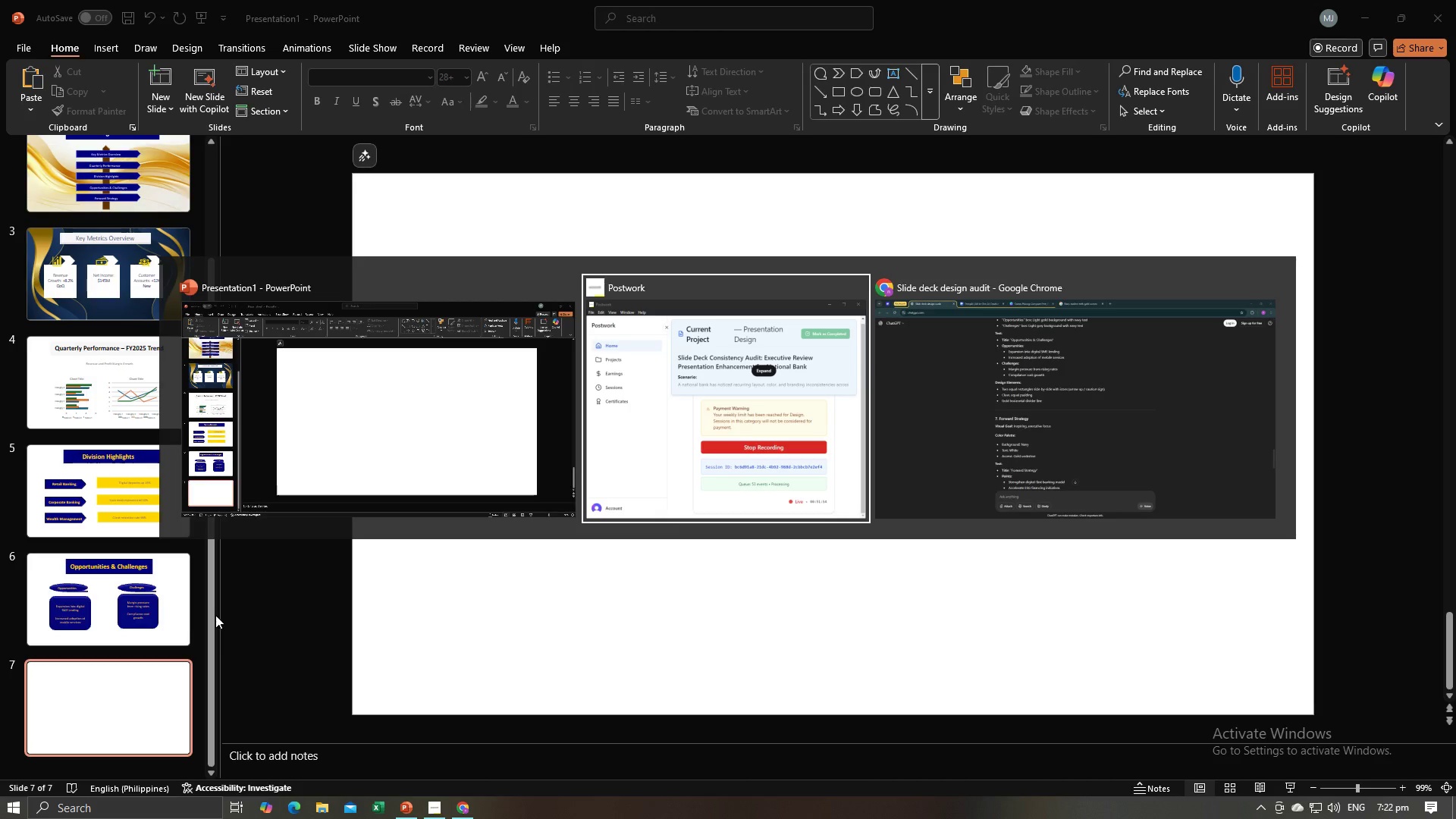 
key(Alt+Tab)
 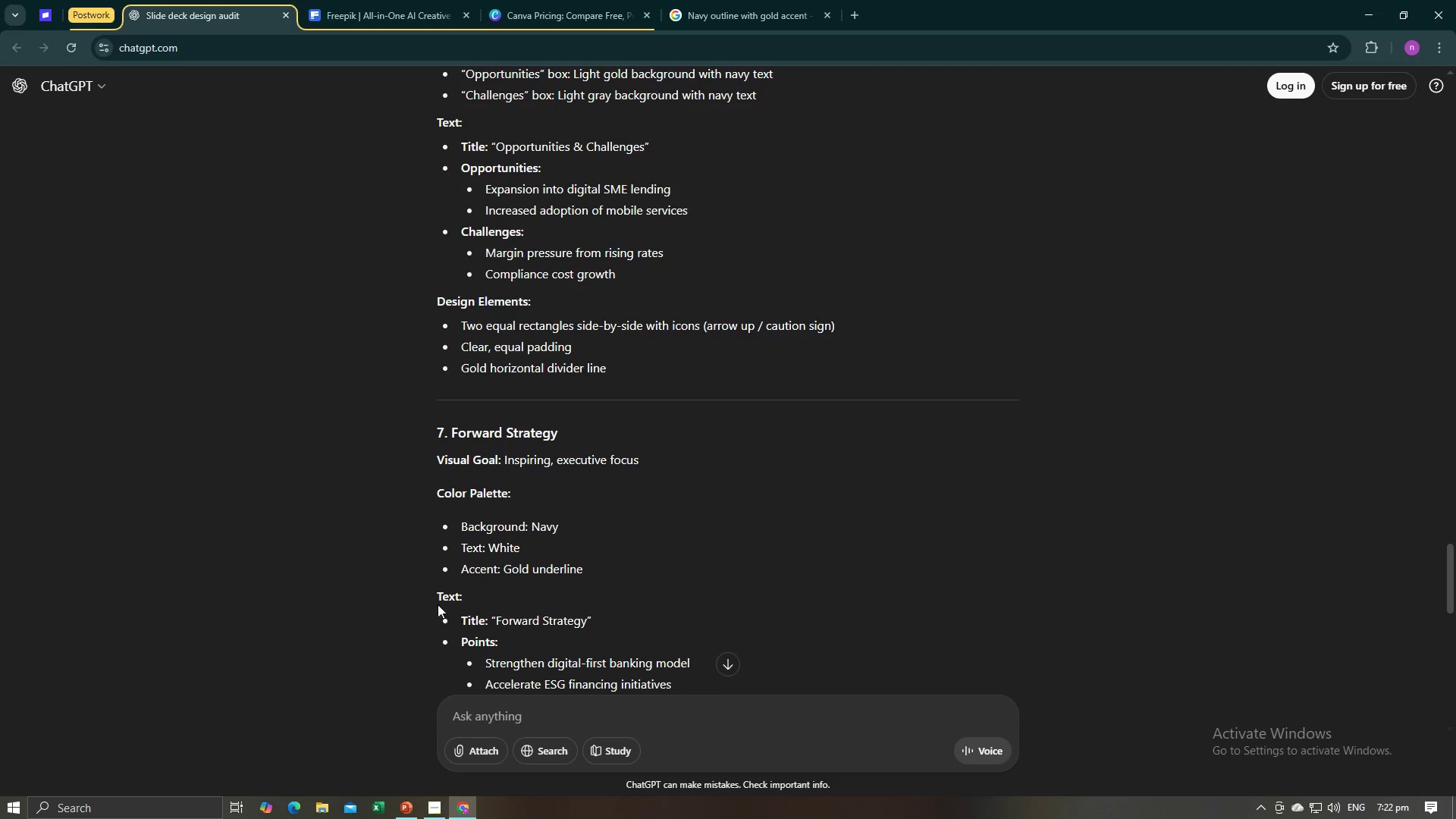 
scroll: coordinate [431, 557], scroll_direction: down, amount: 2.0
 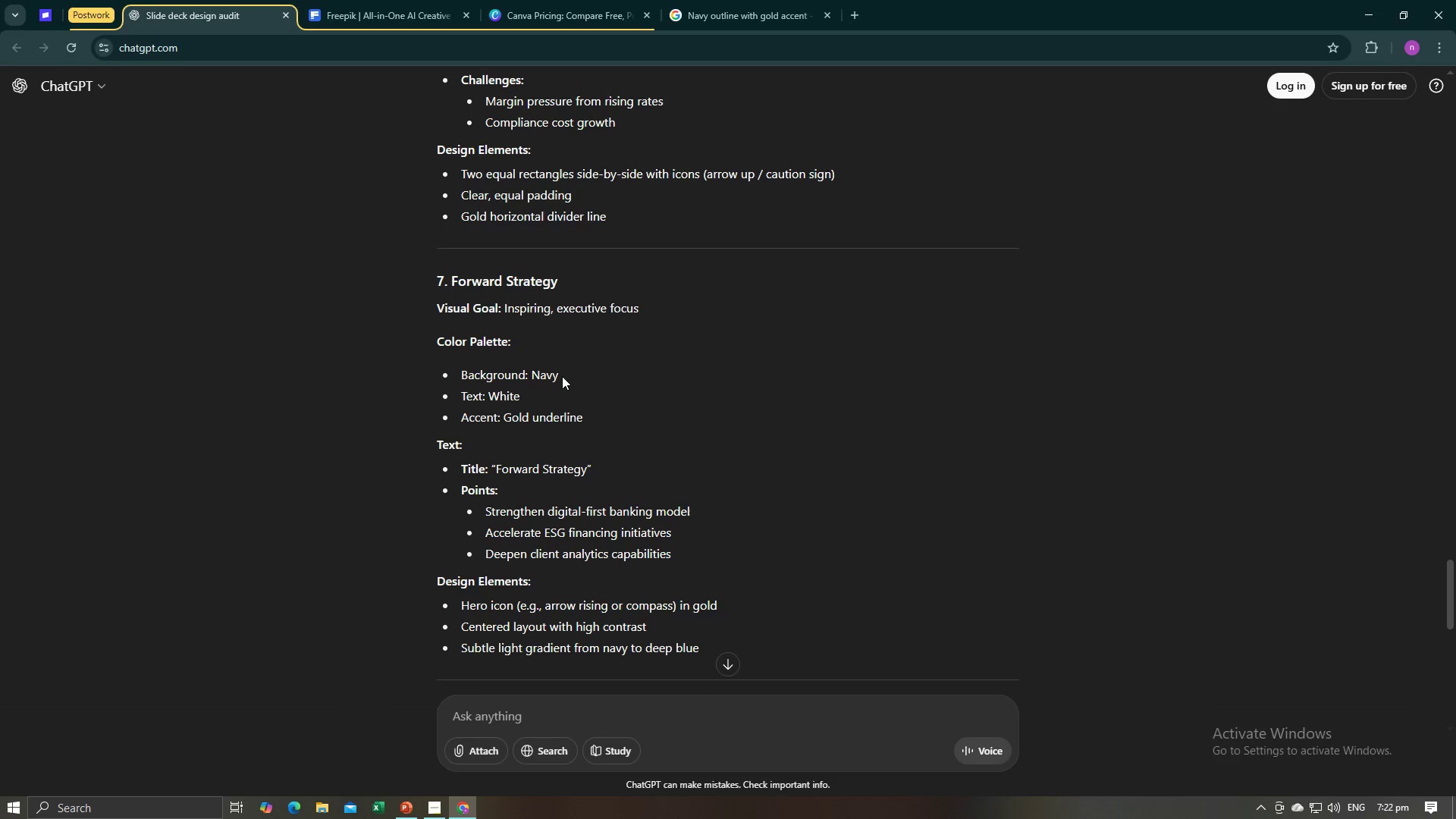 
left_click([562, 376])
 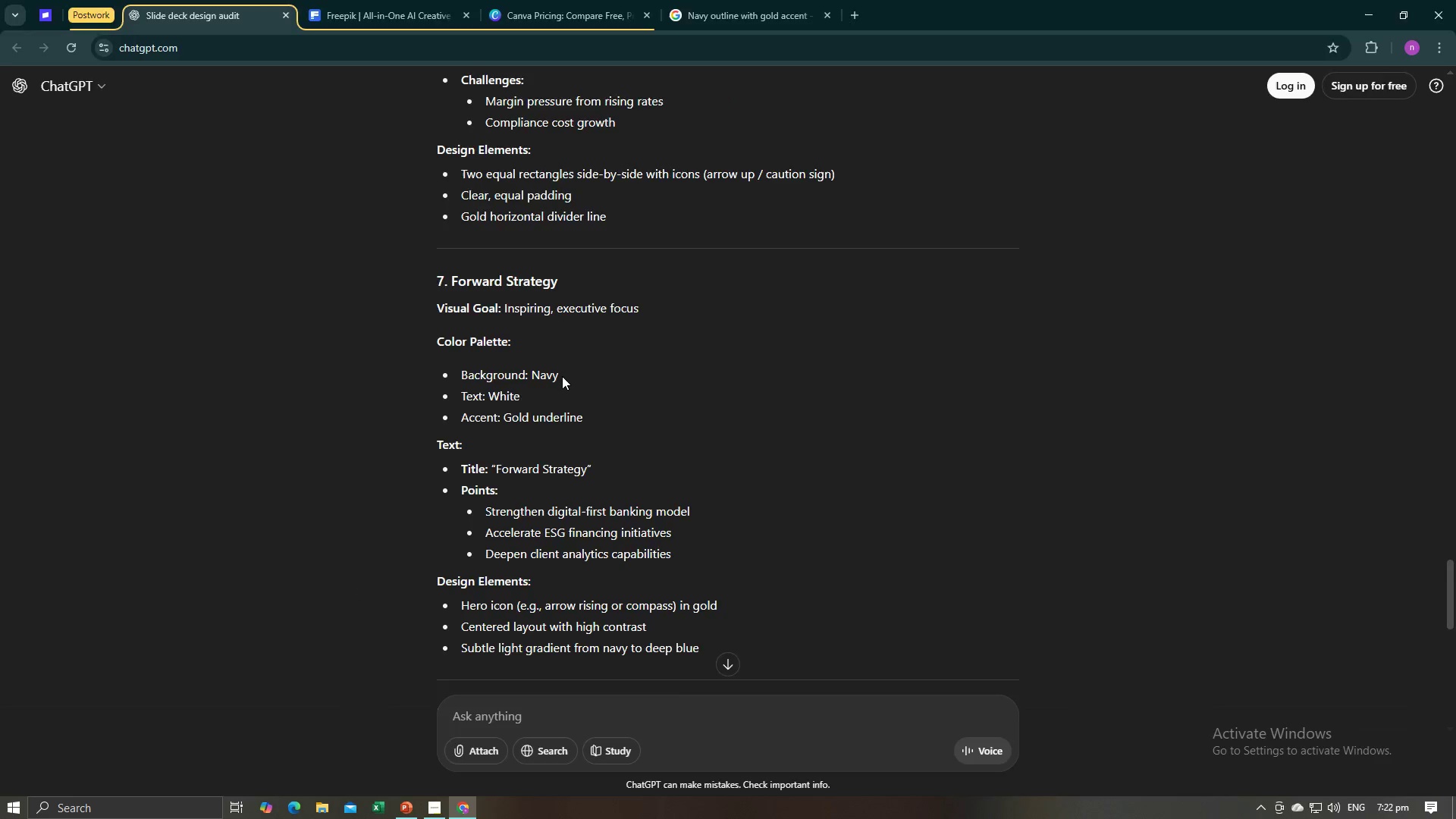 
key(Alt+AltLeft)
 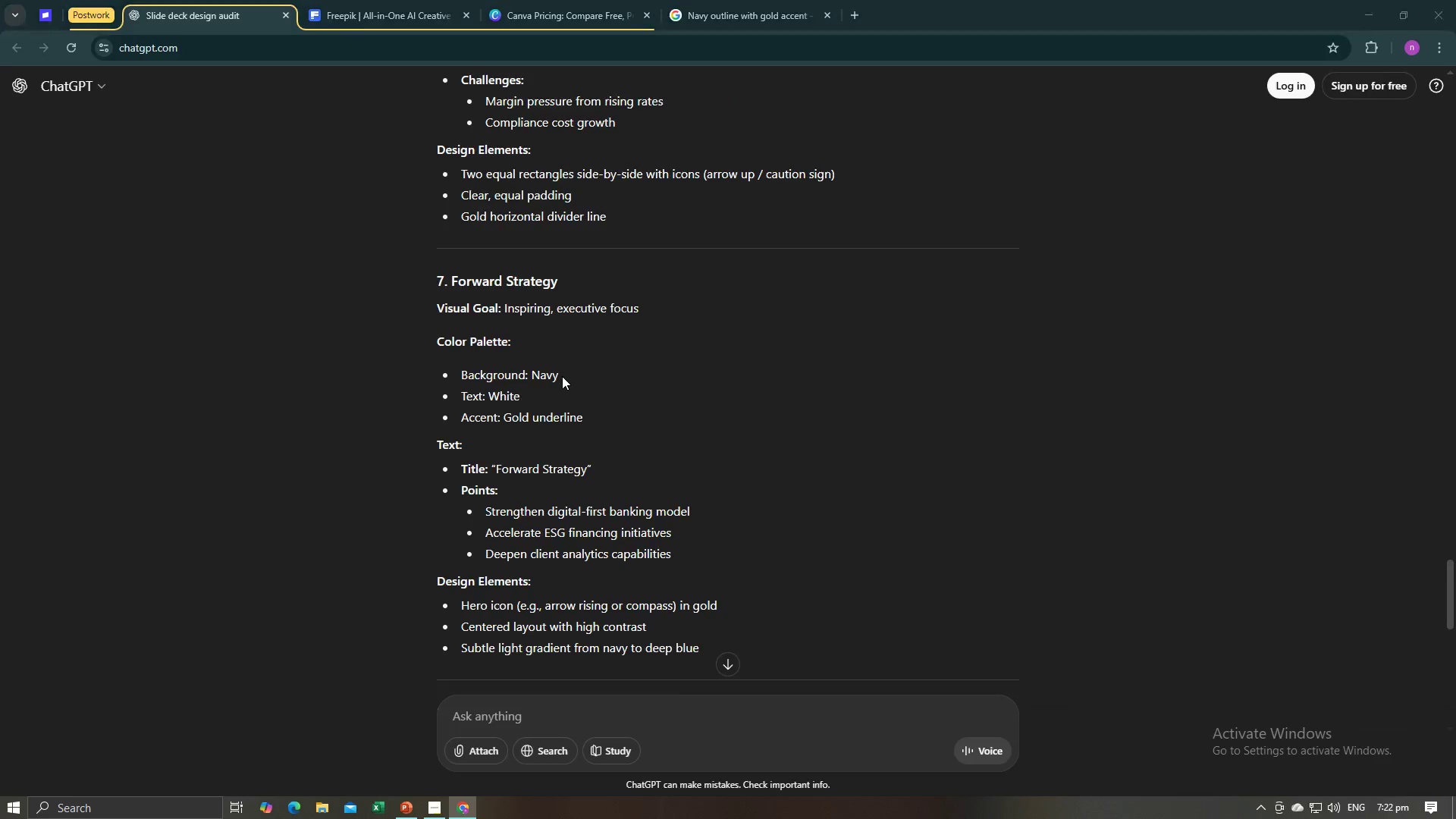 
key(Alt+Tab)
 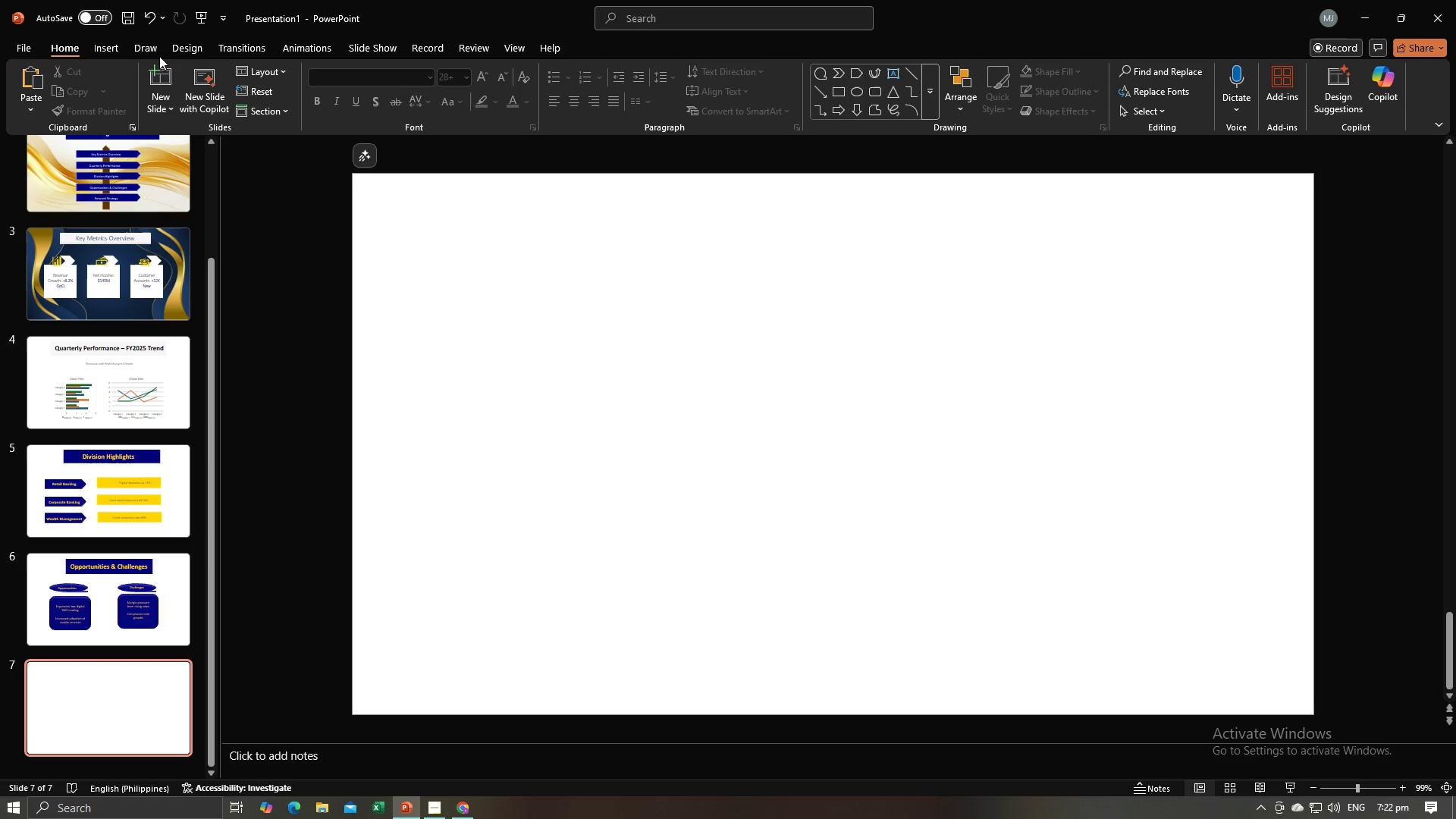 
left_click([109, 49])
 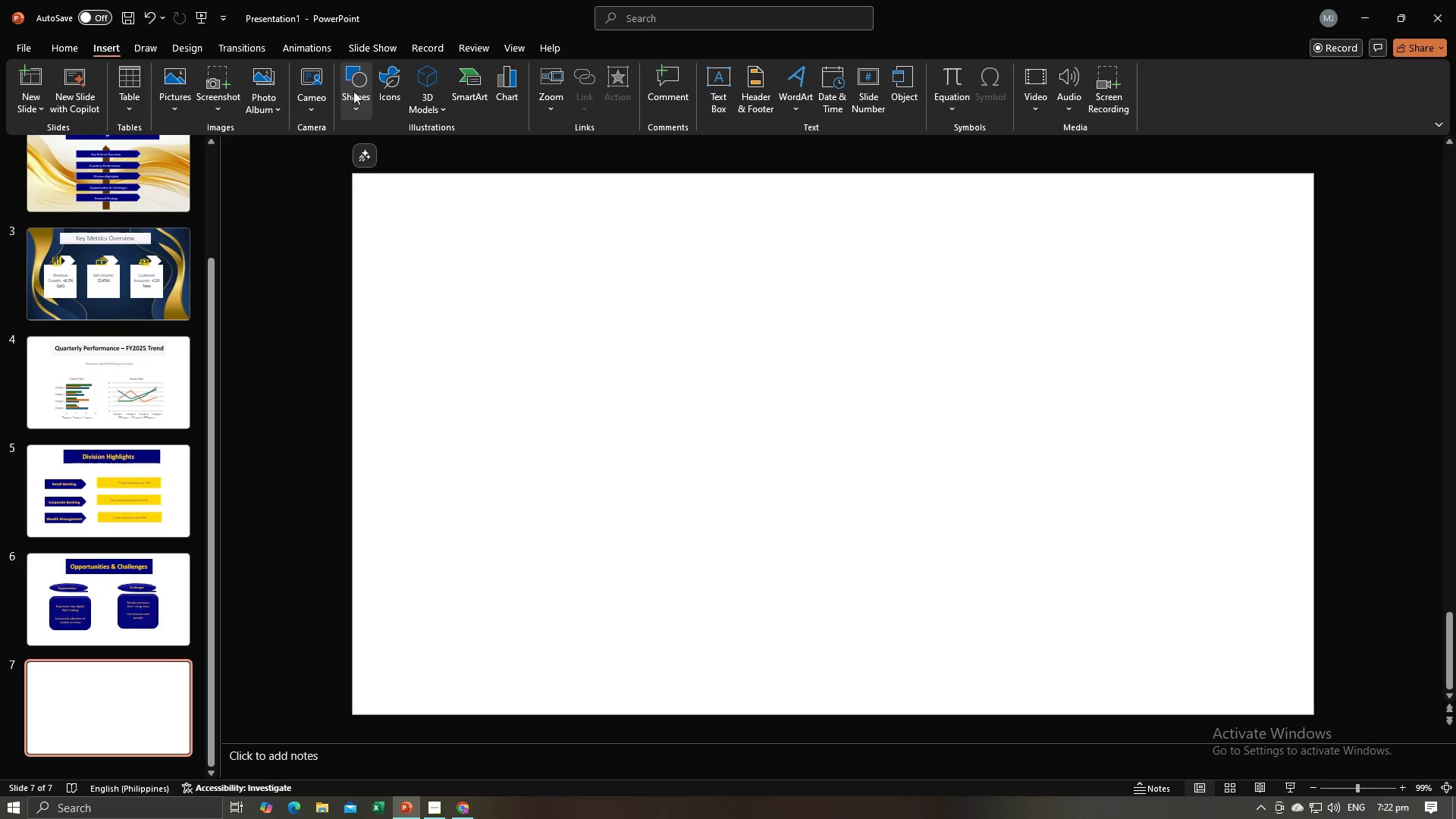 
left_click([360, 86])
 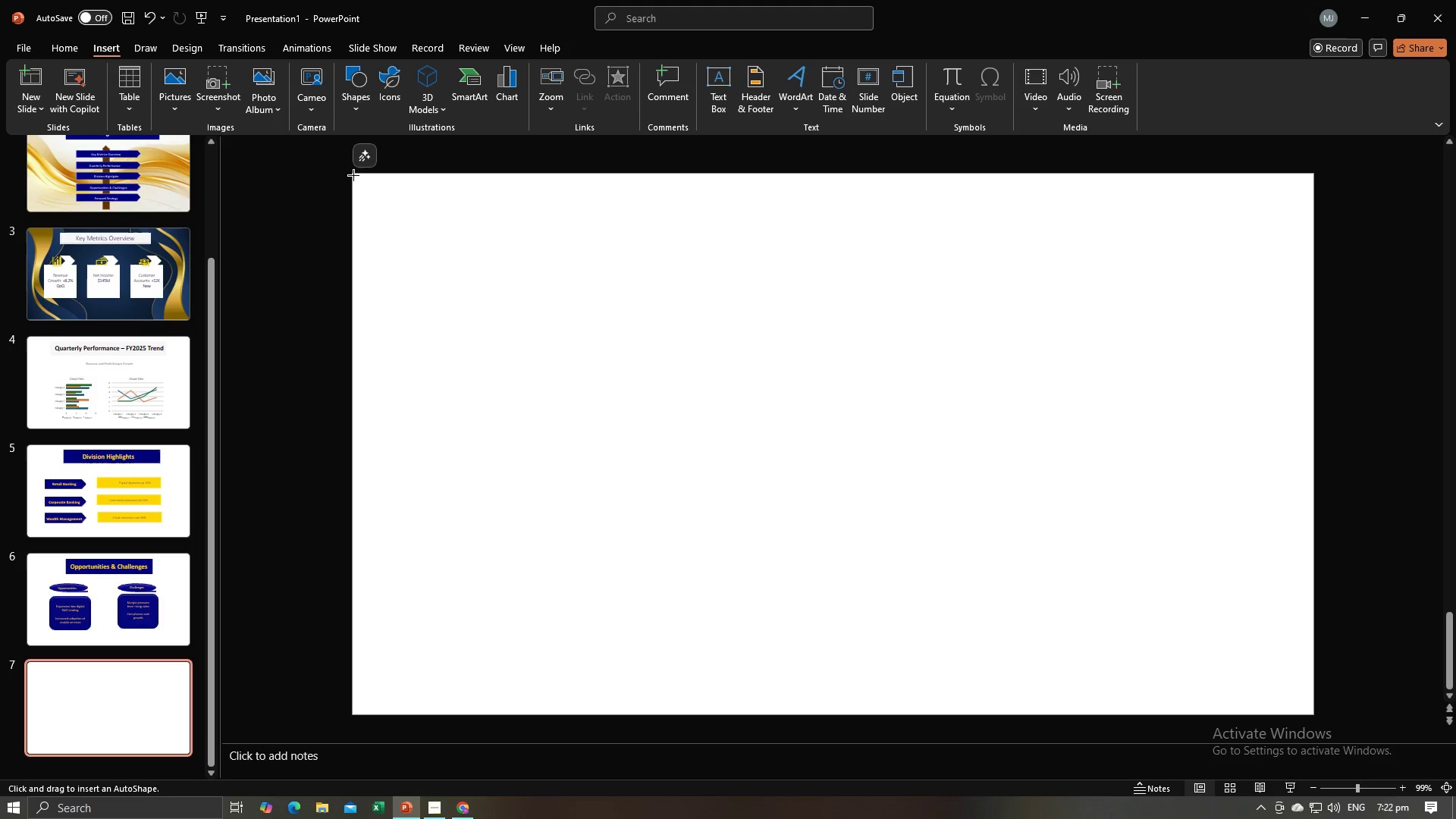 
left_click_drag(start_coordinate=[356, 174], to_coordinate=[1314, 714])
 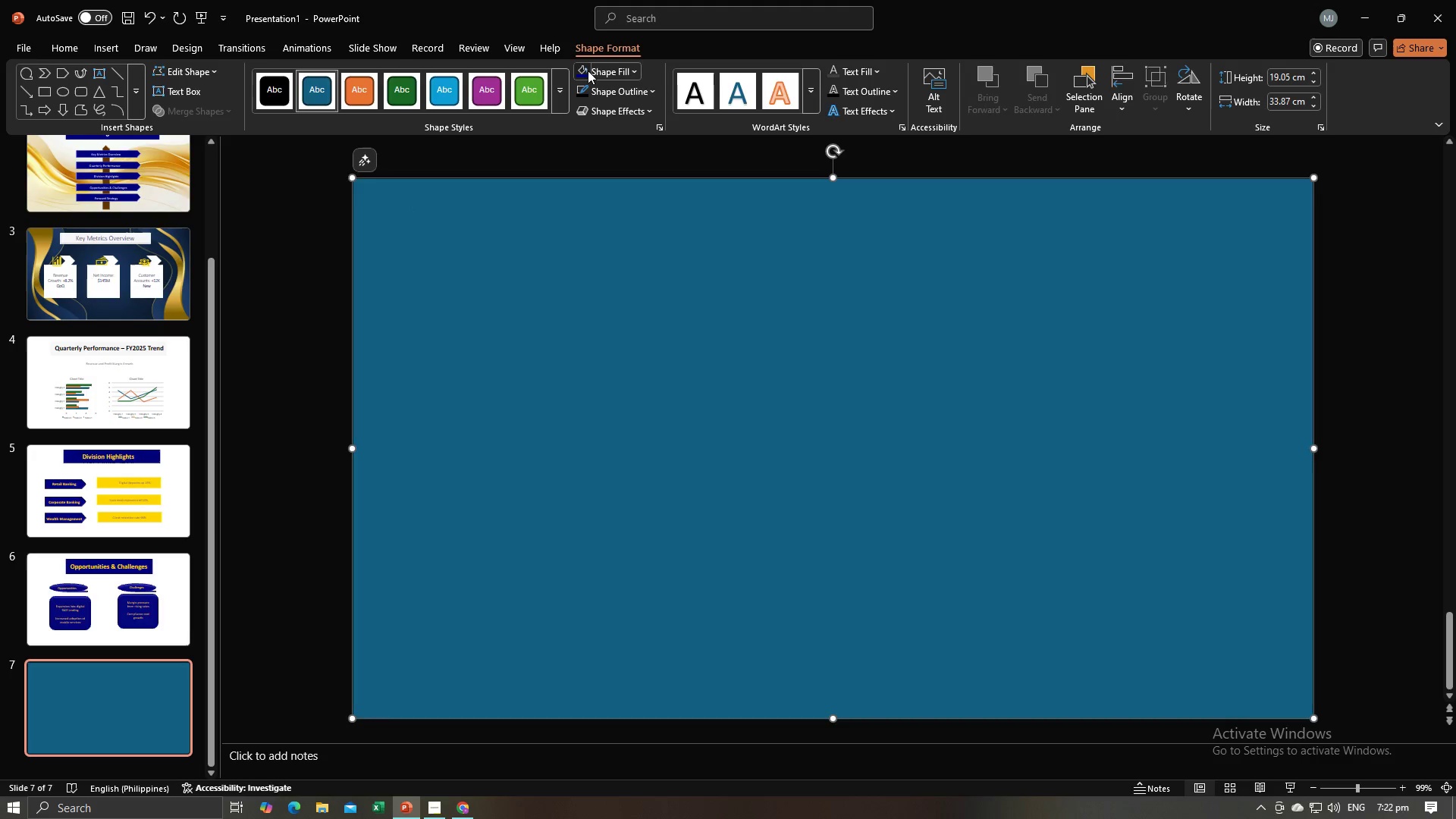 
double_click([641, 350])
 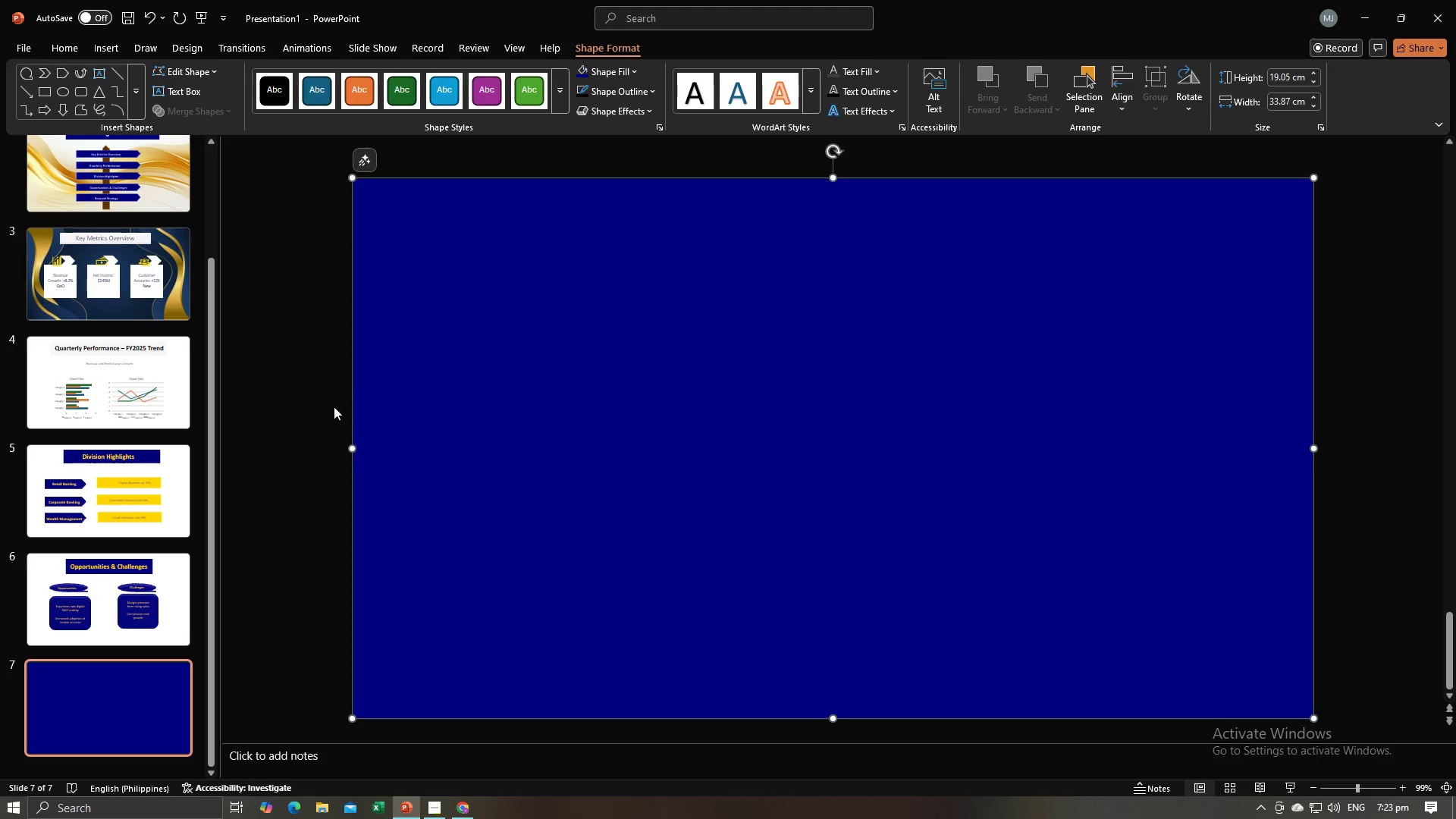 
left_click([333, 406])
 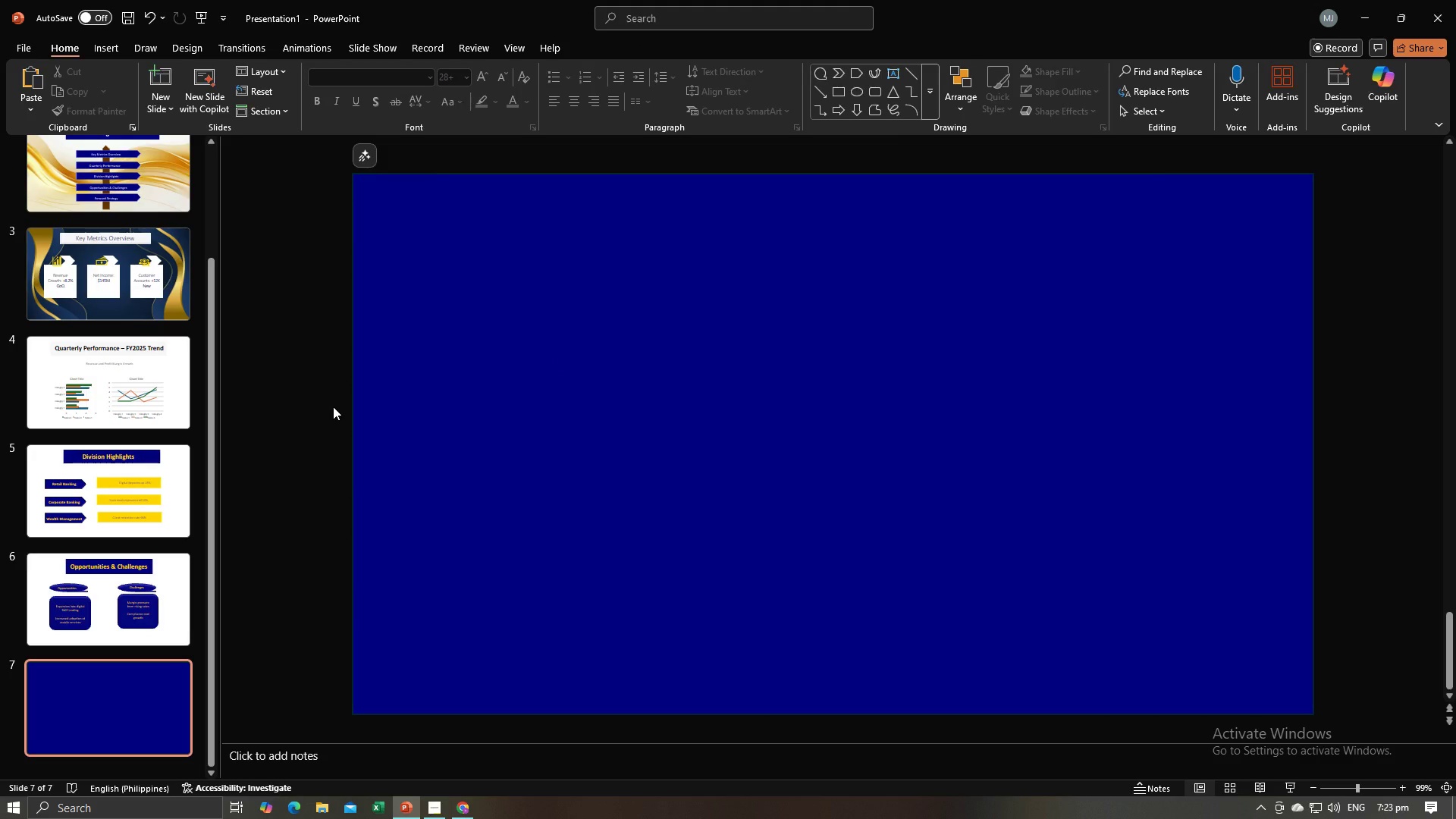 
key(Alt+AltLeft)
 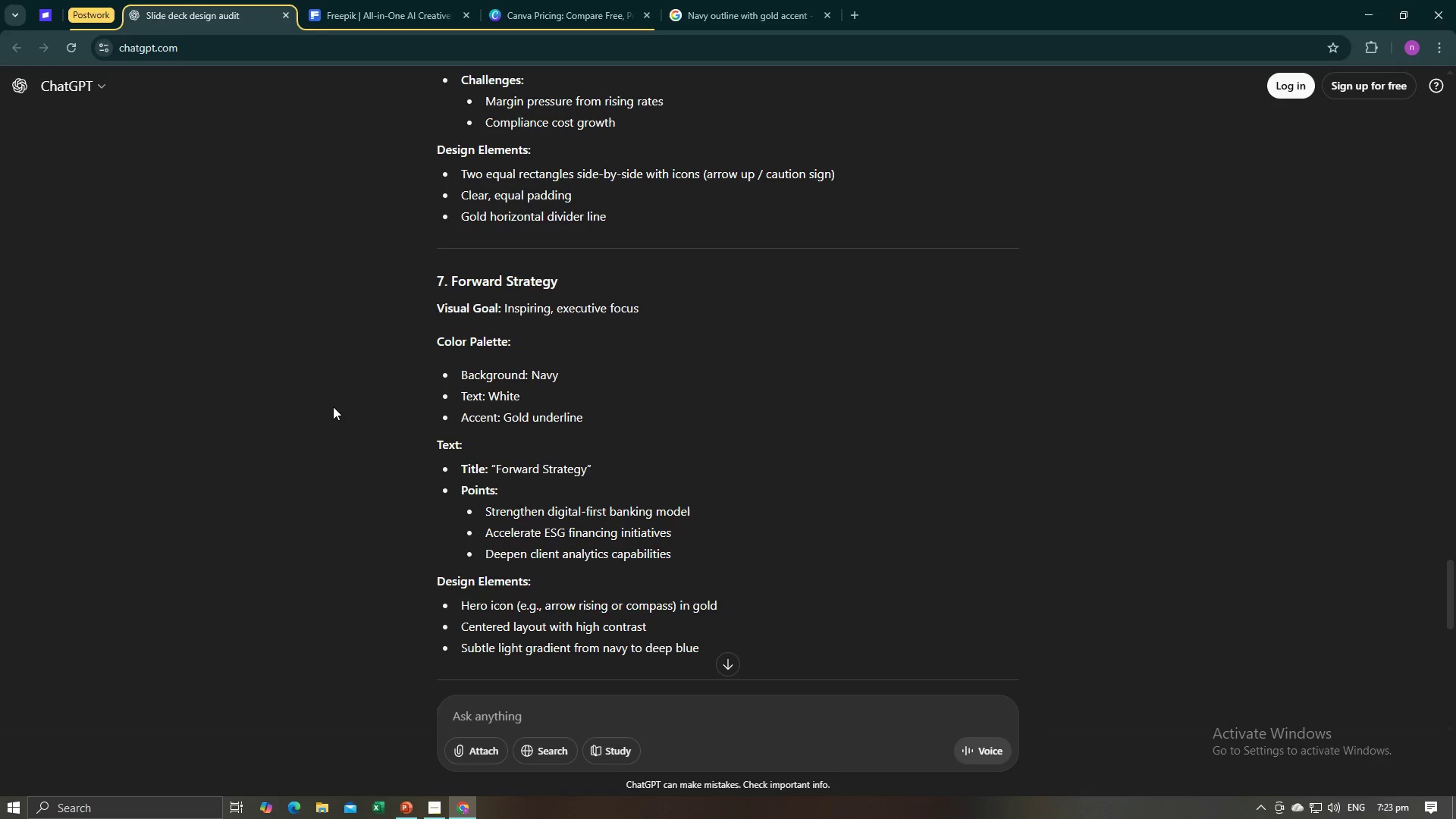 
key(Alt+Tab)
 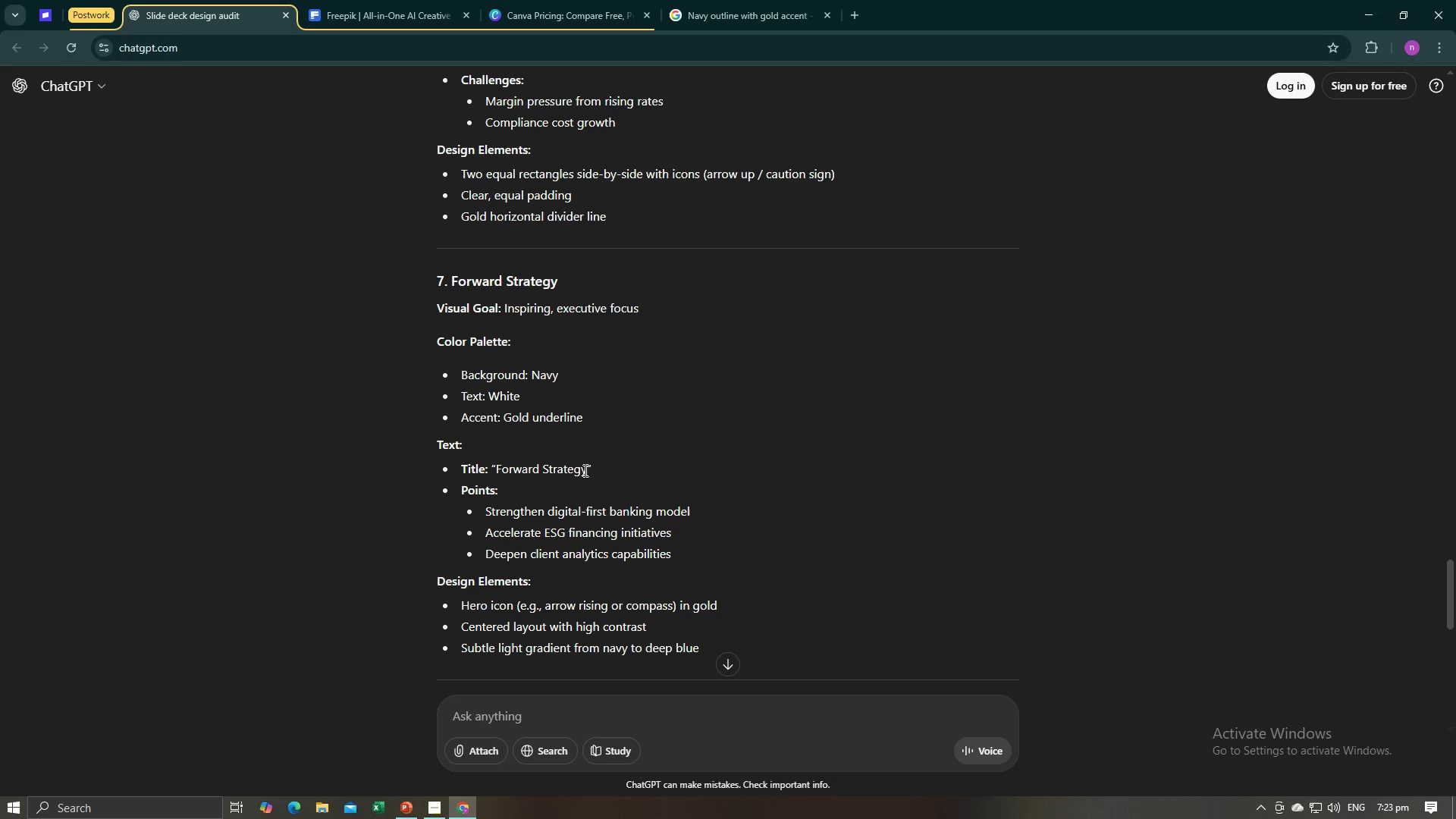 
left_click_drag(start_coordinate=[586, 473], to_coordinate=[494, 472])
 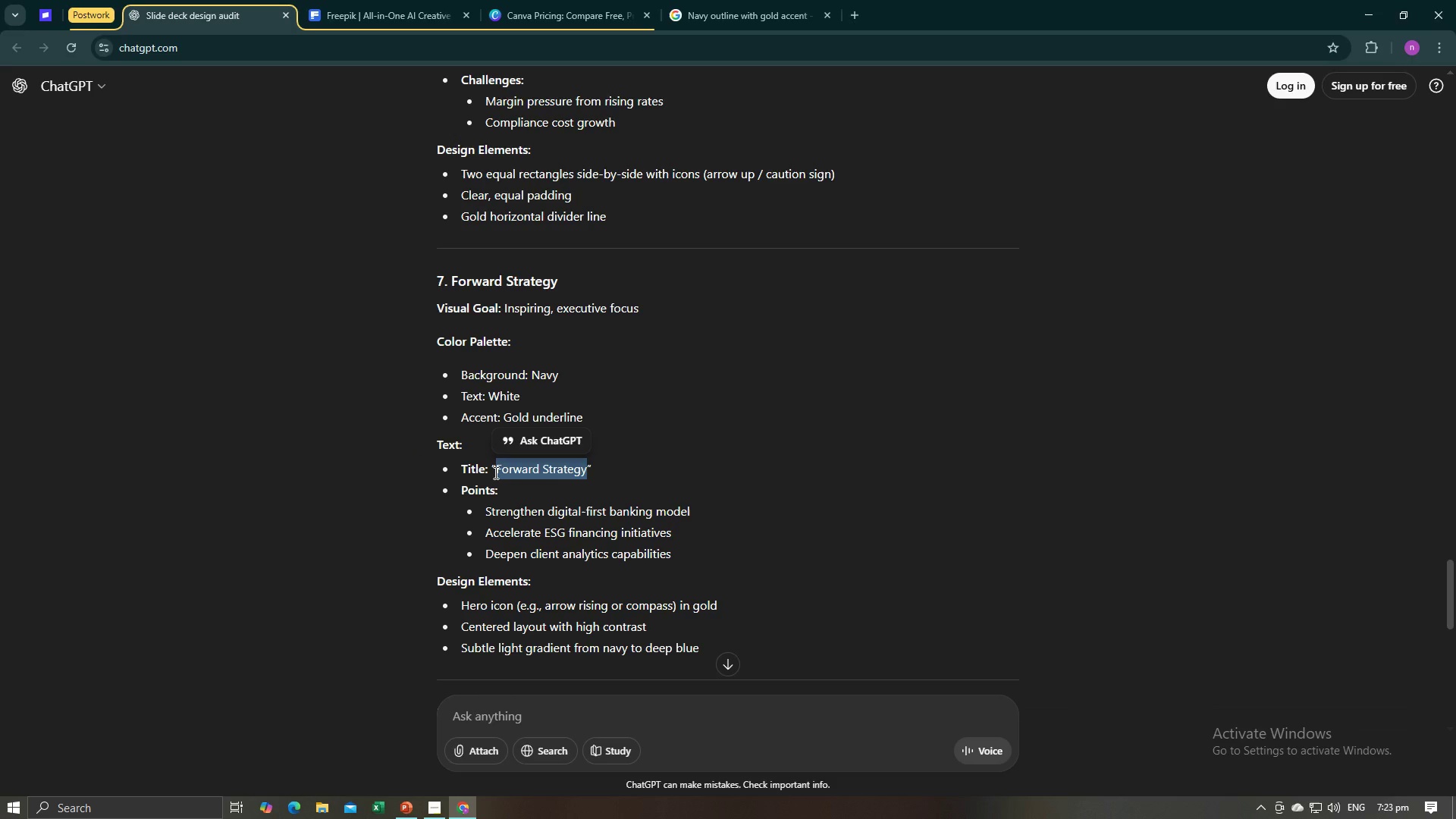 
key(Control+C)
 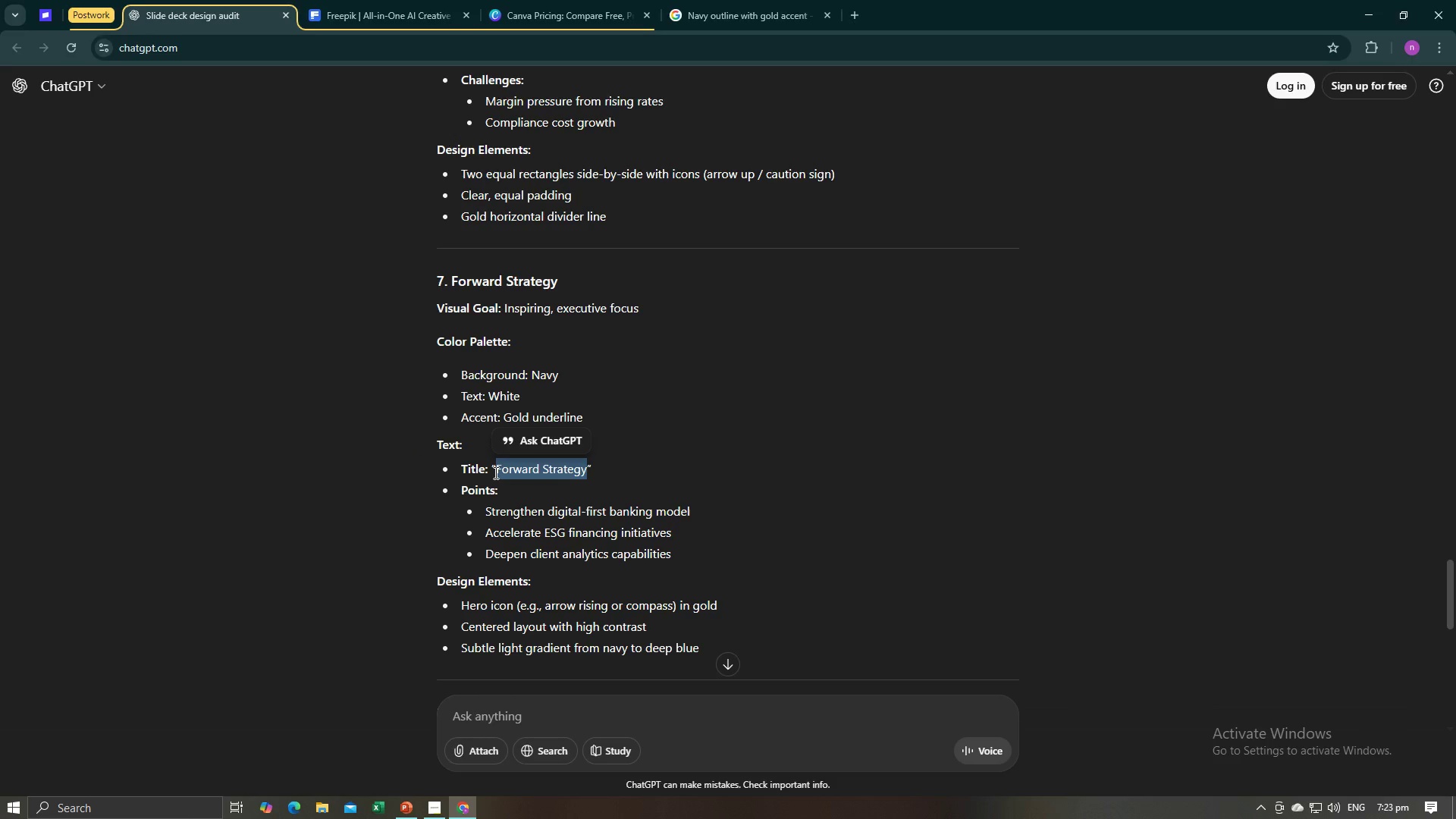 
key(Alt+AltLeft)
 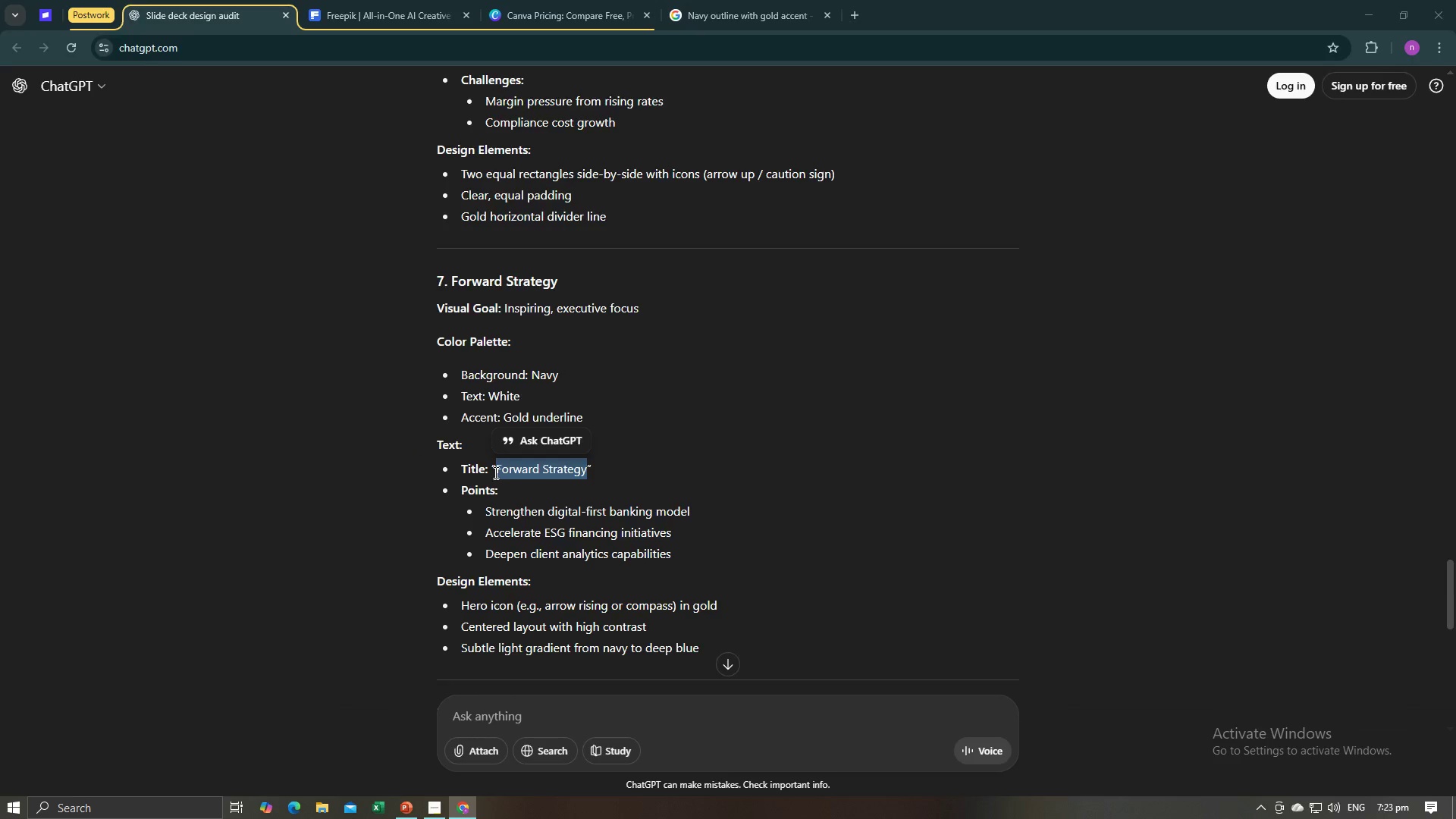 
key(Alt+Tab)
 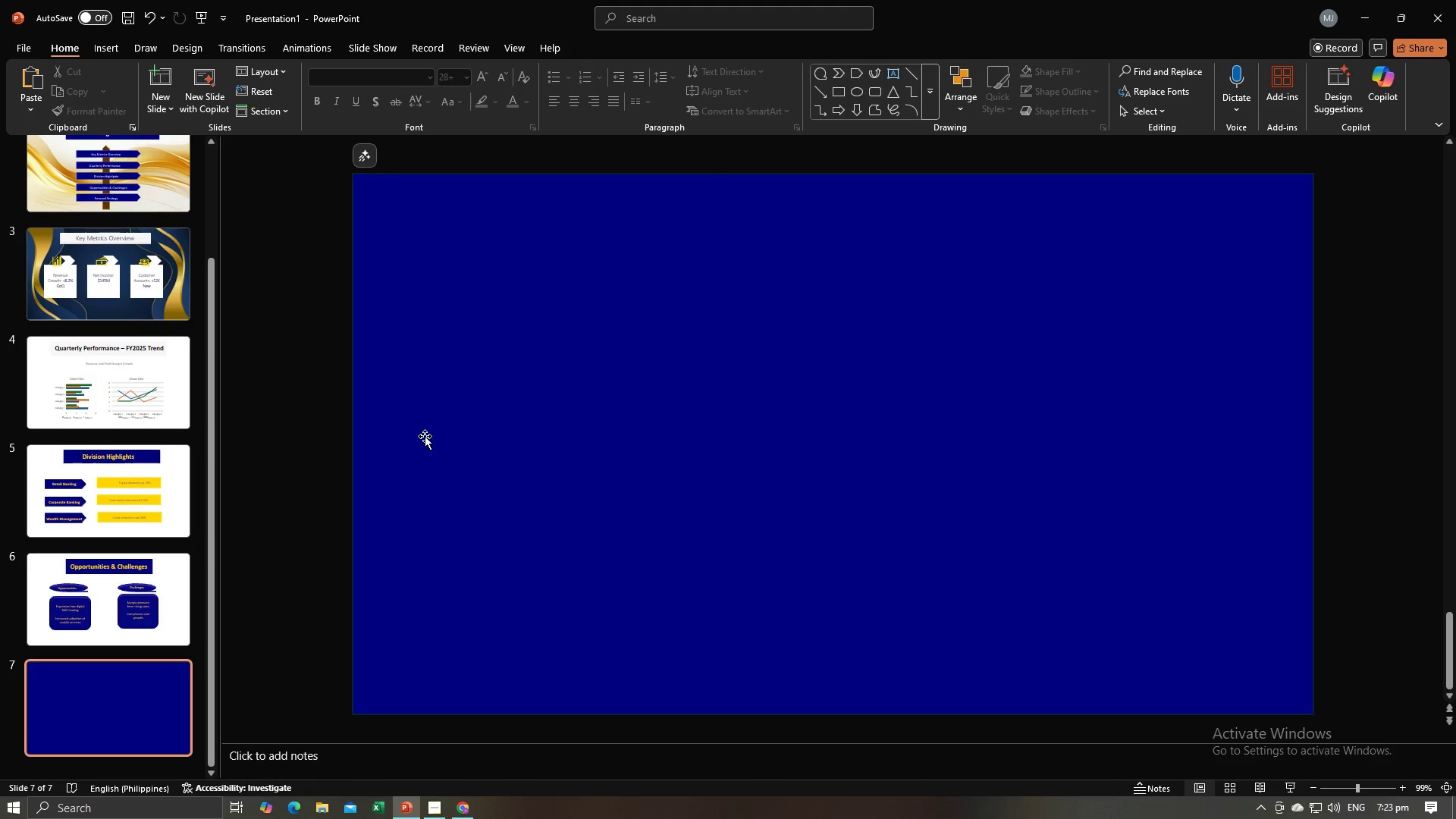 
key(Alt+AltLeft)
 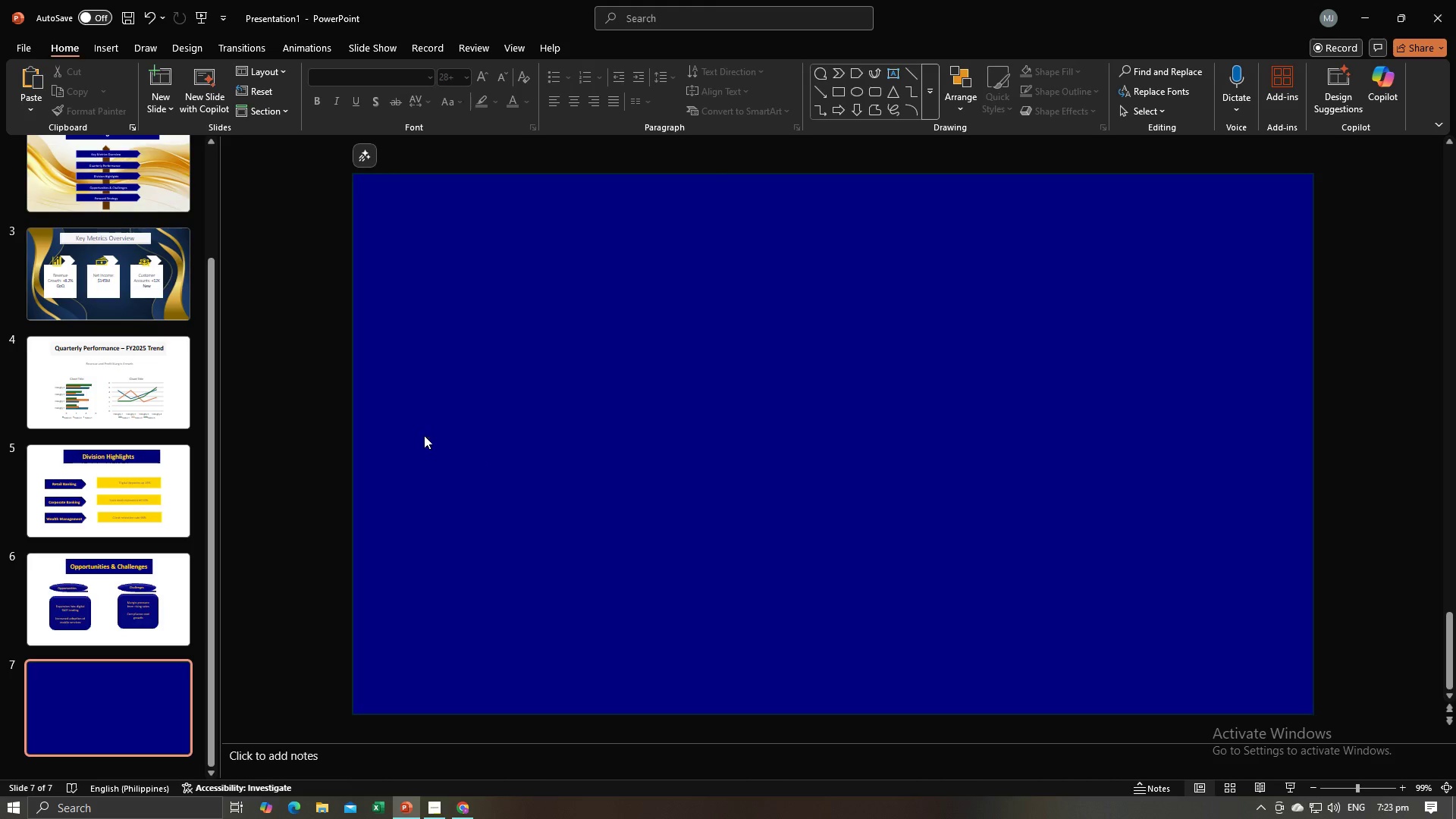 
key(Alt+Tab)
 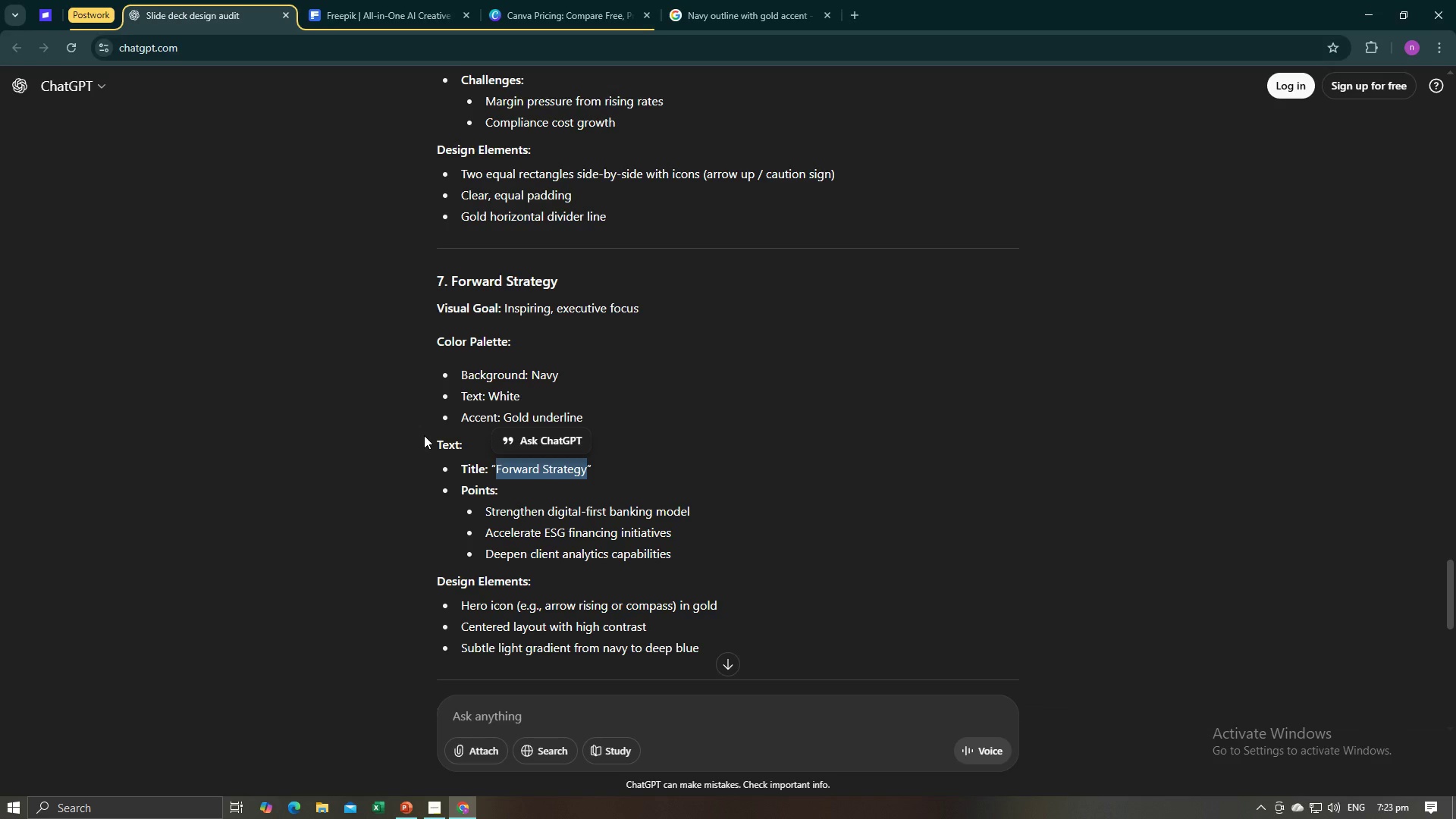 
key(Alt+AltLeft)
 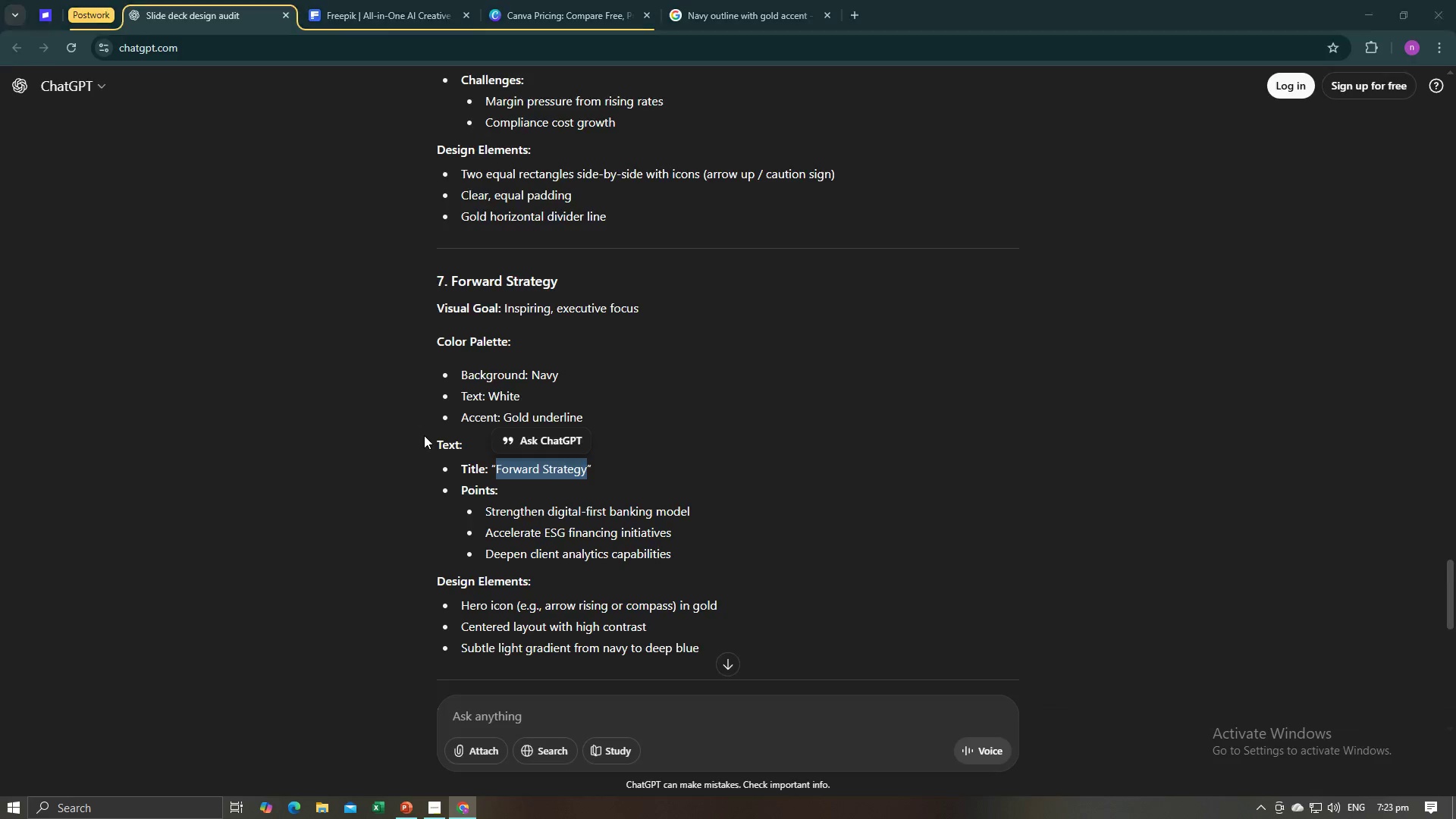 
key(Alt+Tab)
 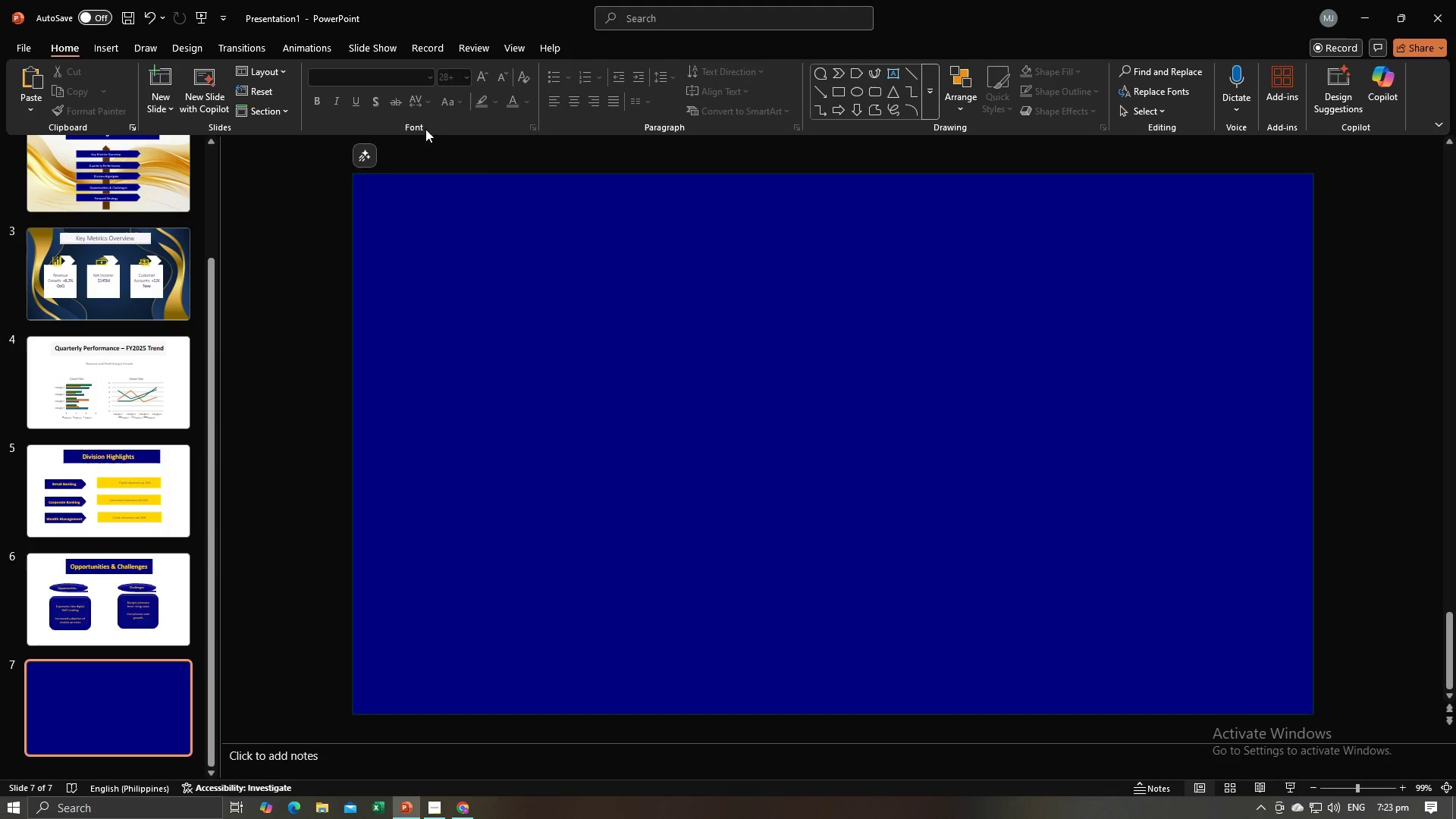 
key(Alt+AltLeft)
 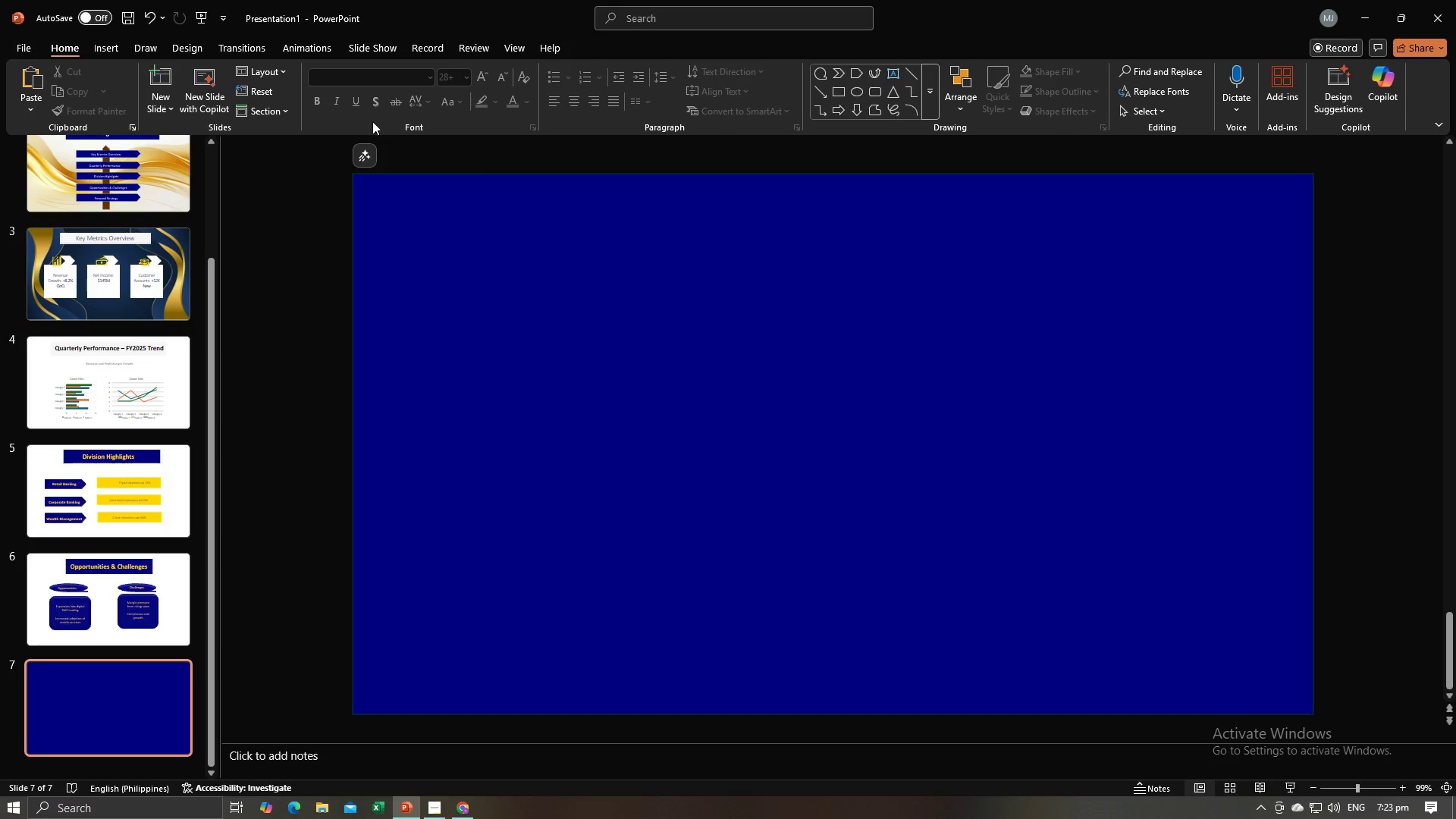 
key(Alt+Tab)
 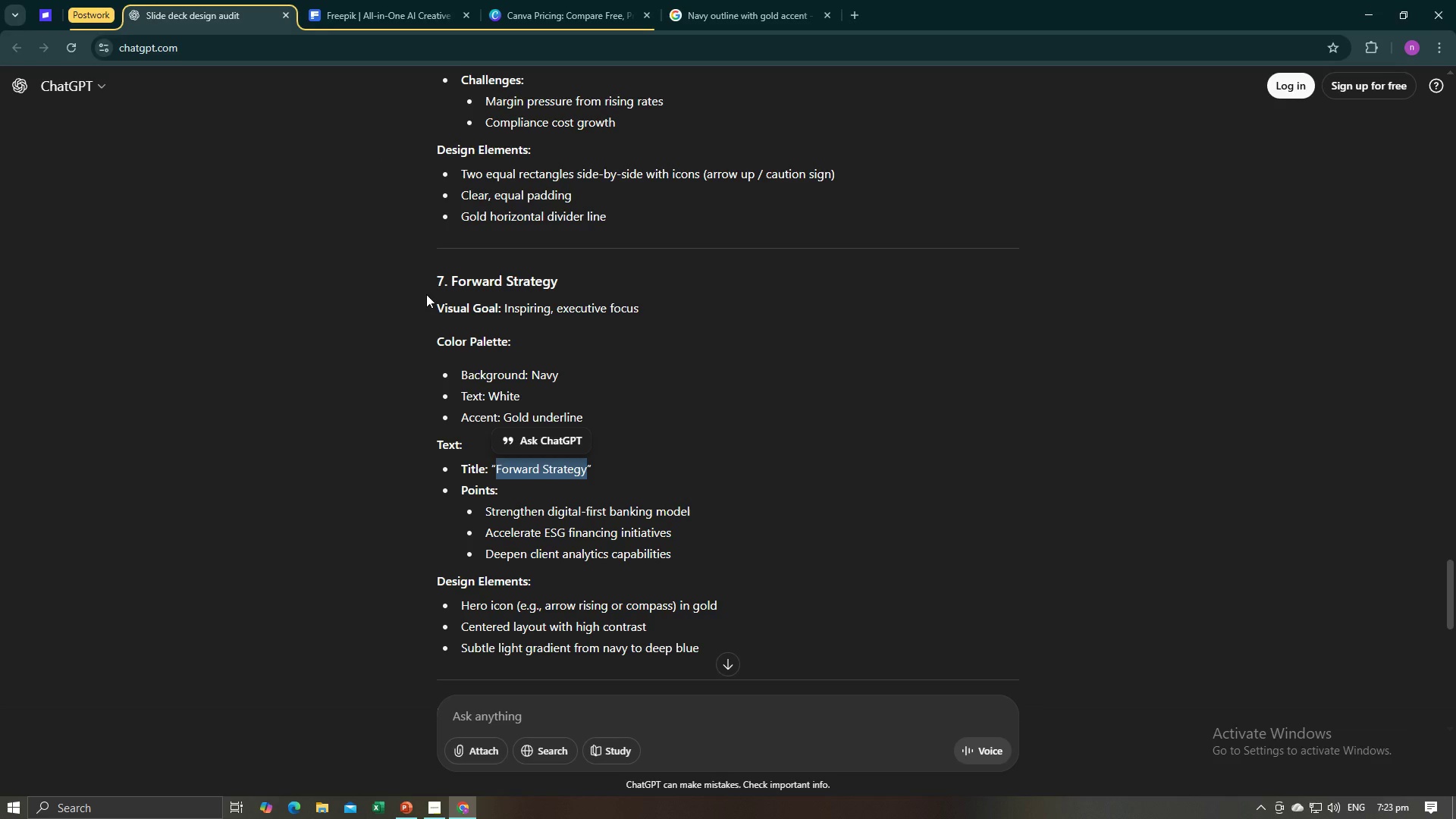 
key(Alt+AltLeft)
 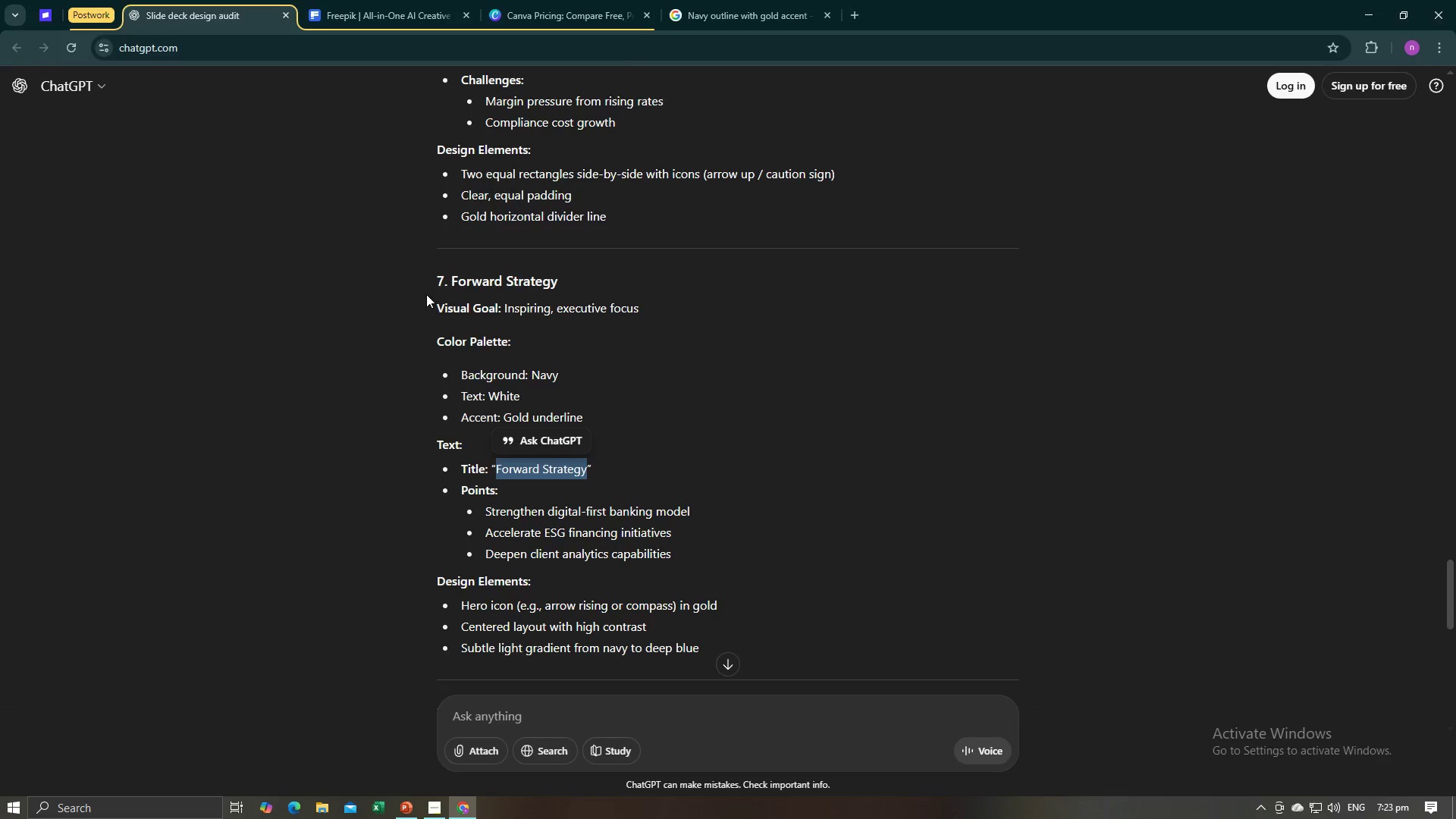 
key(Alt+Tab)
 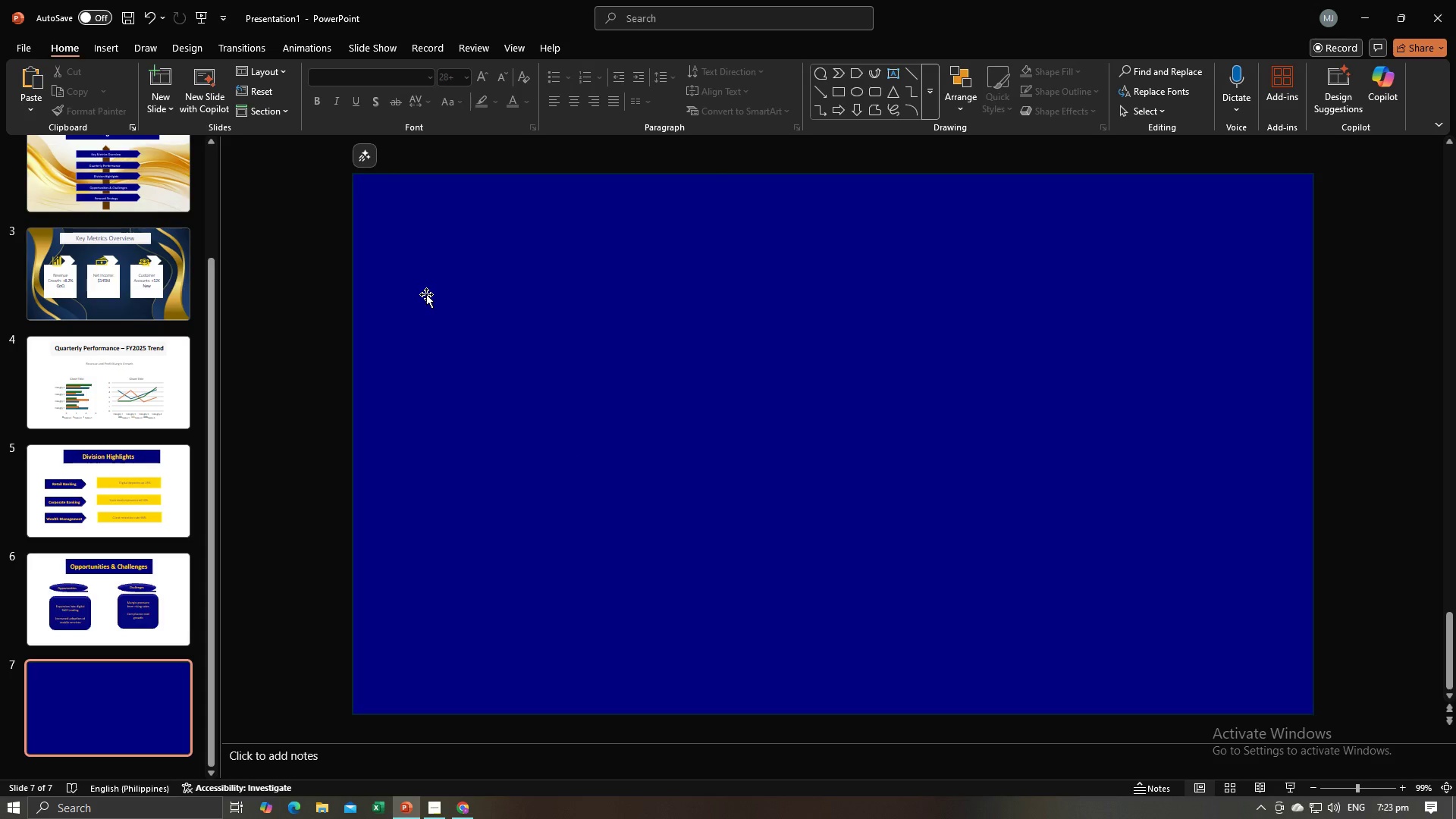 
key(Alt+AltLeft)
 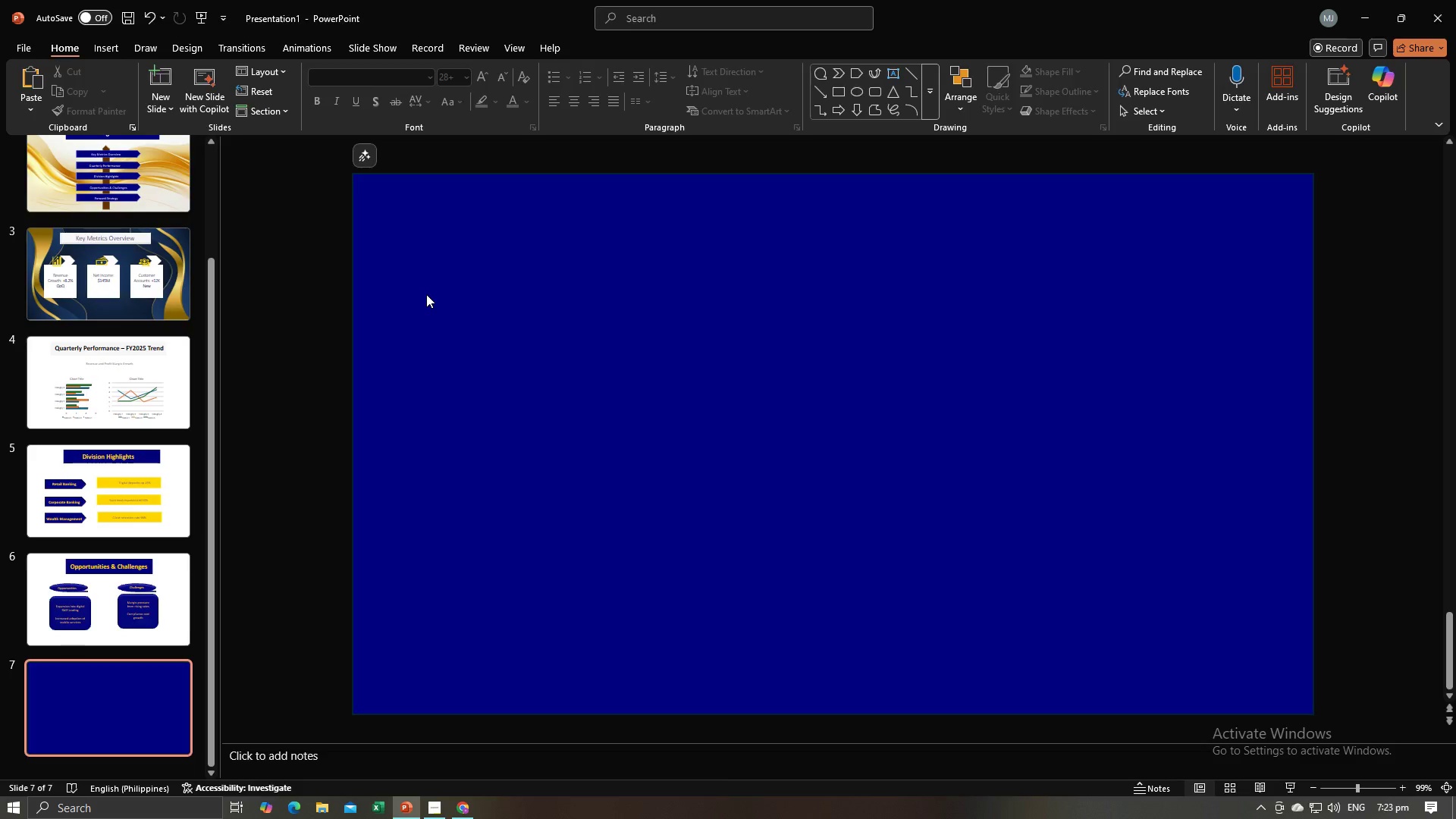 
key(Alt+Tab)
 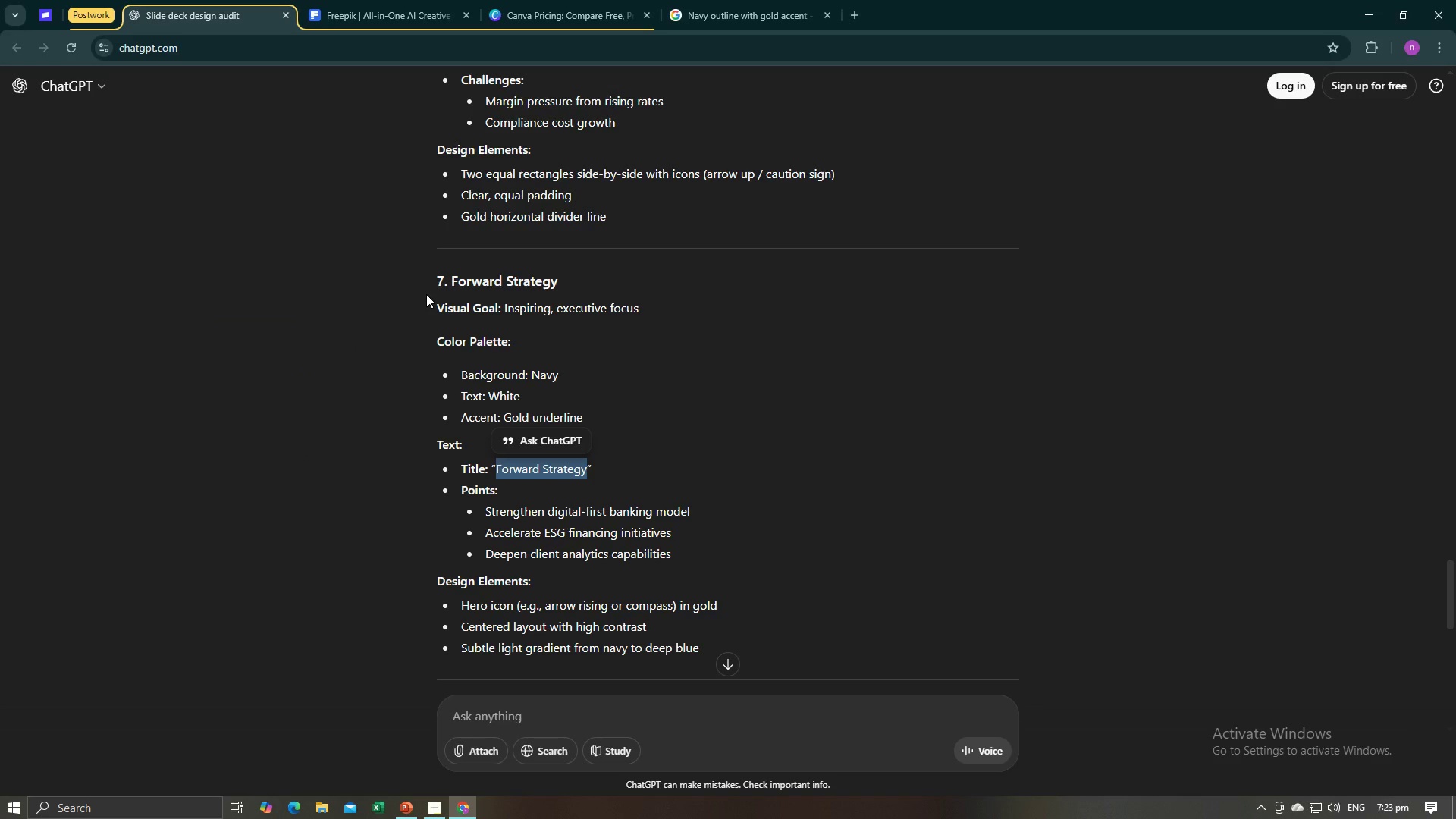 
key(Alt+AltLeft)
 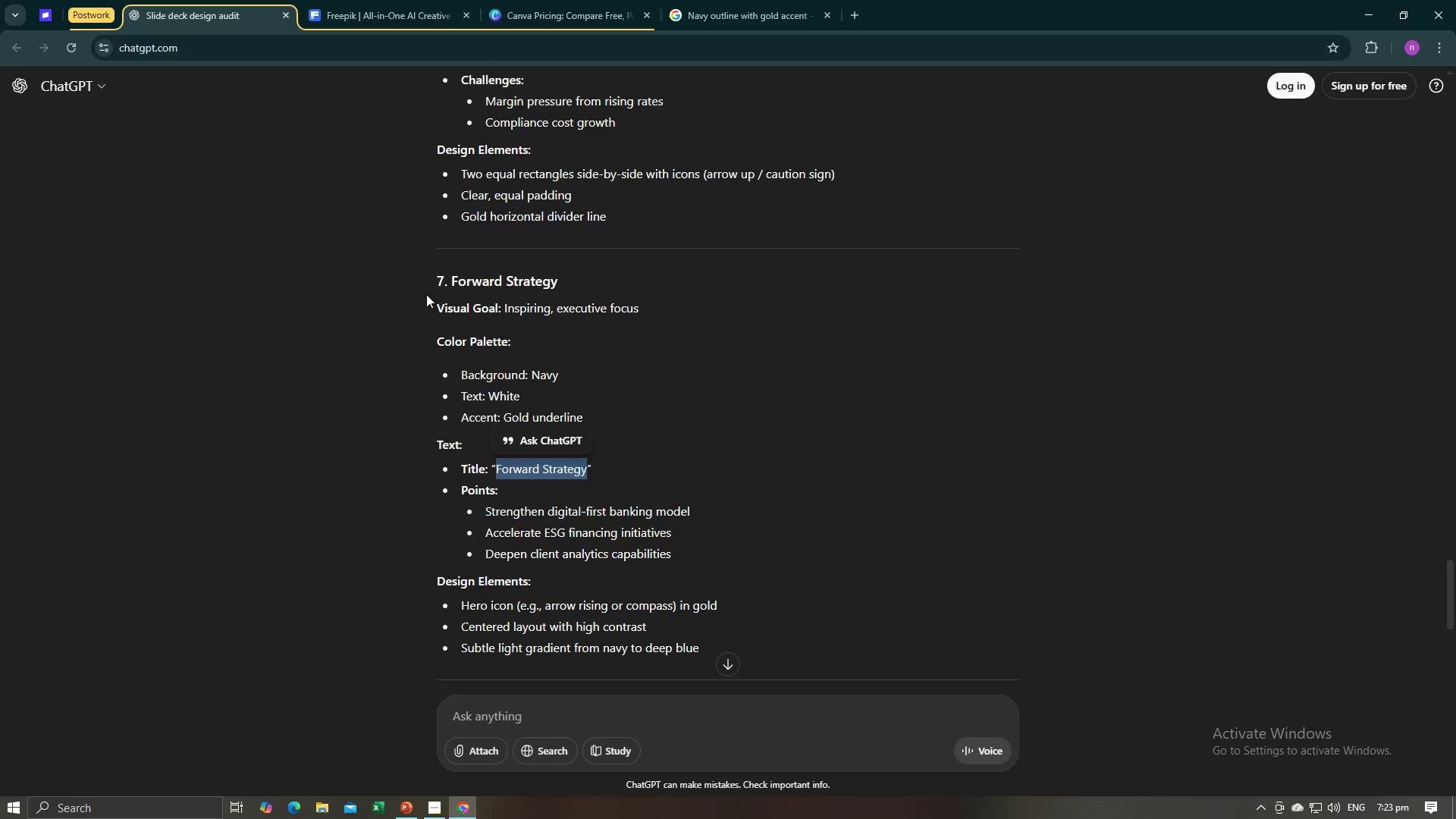 
key(Alt+Tab)
 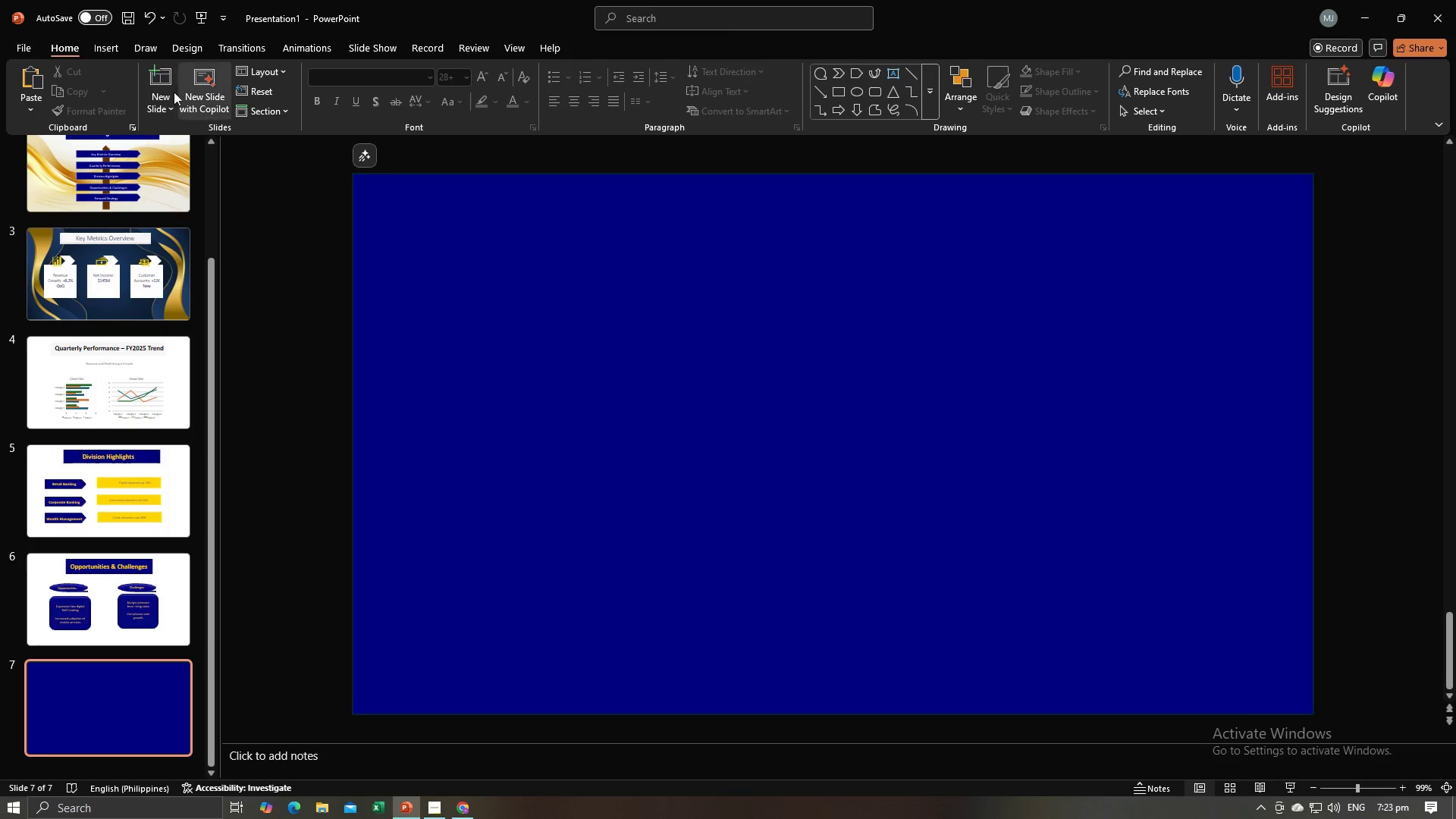 
left_click([118, 42])
 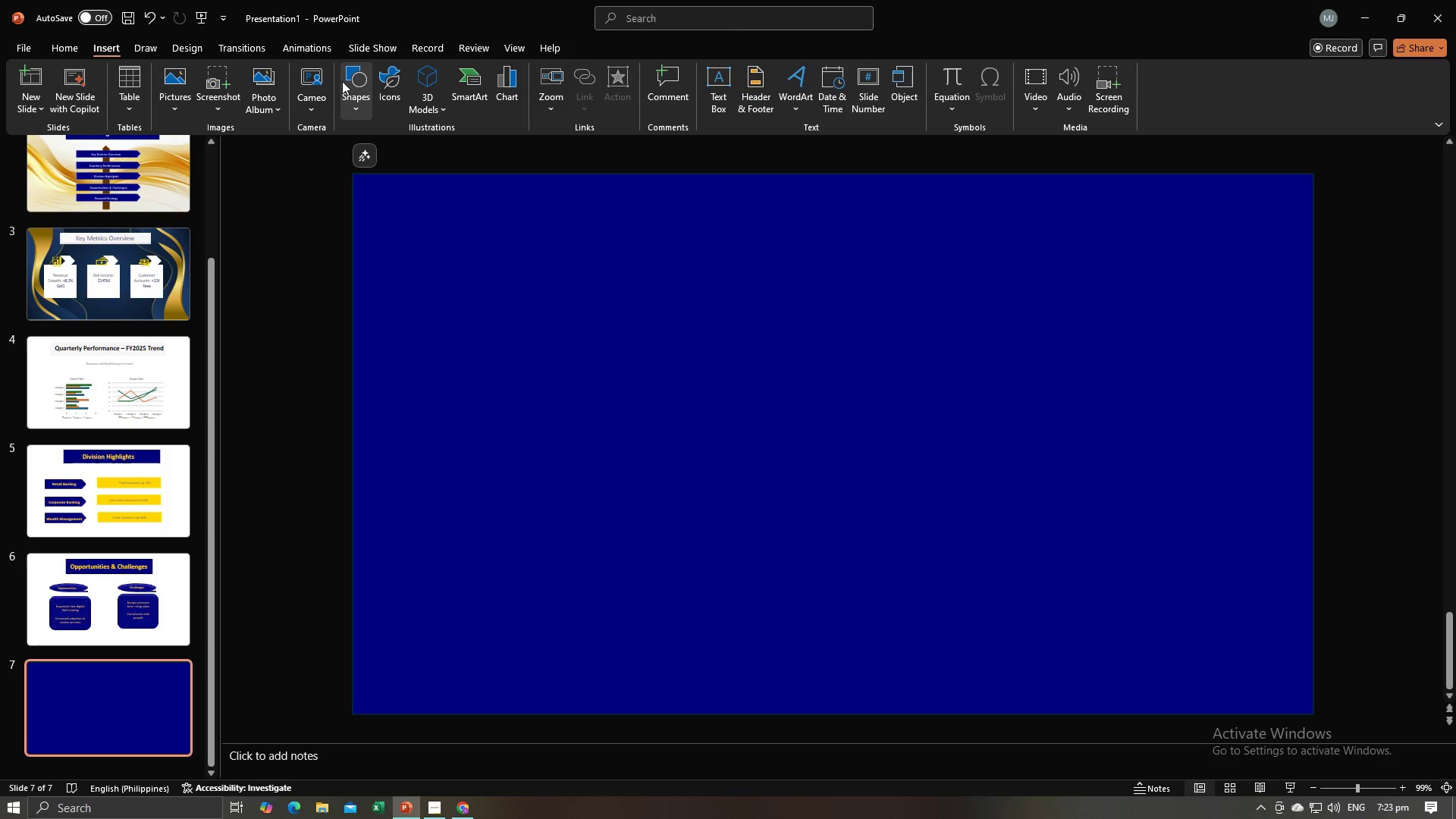 
left_click([342, 81])
 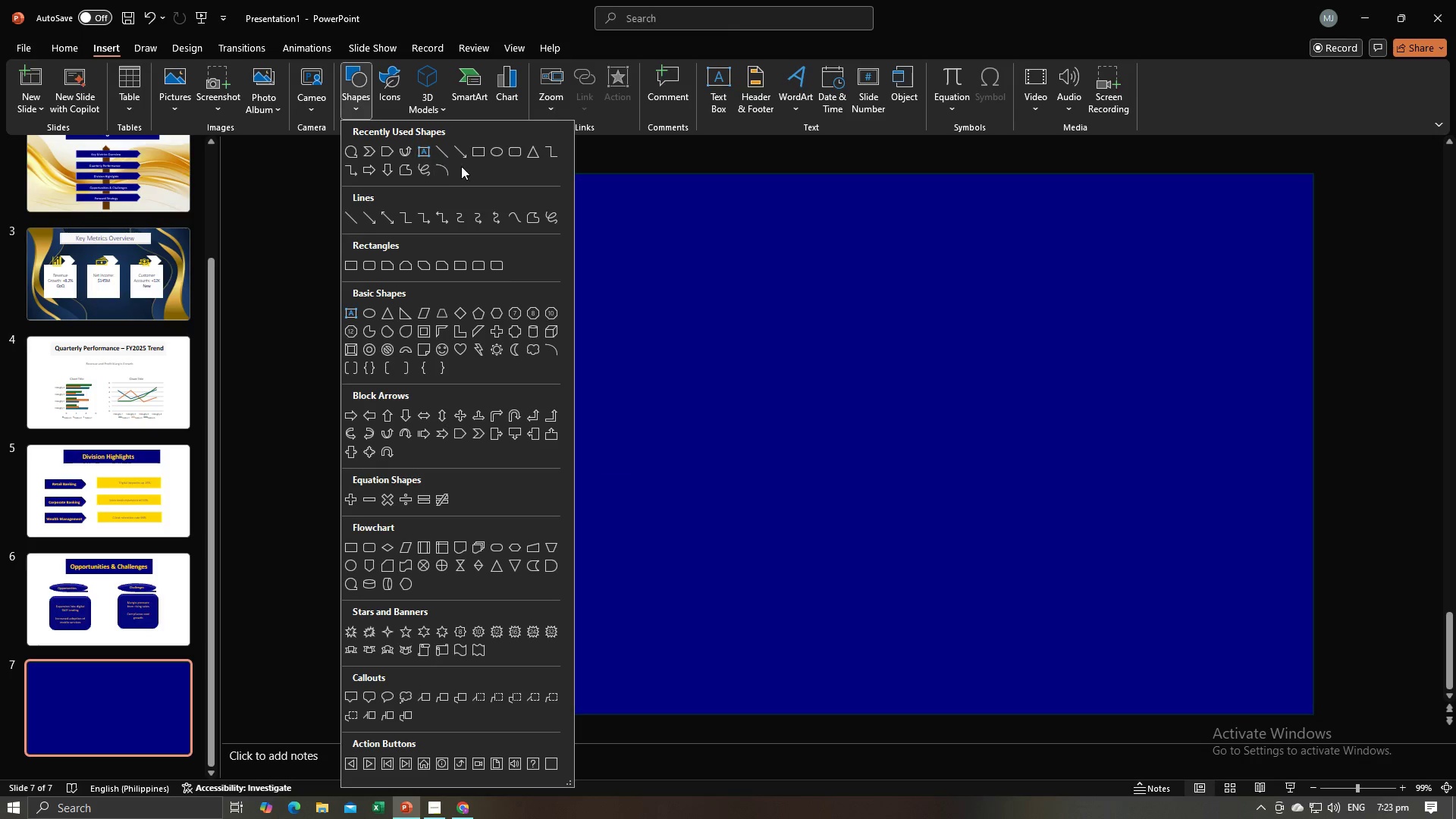 
left_click([475, 153])
 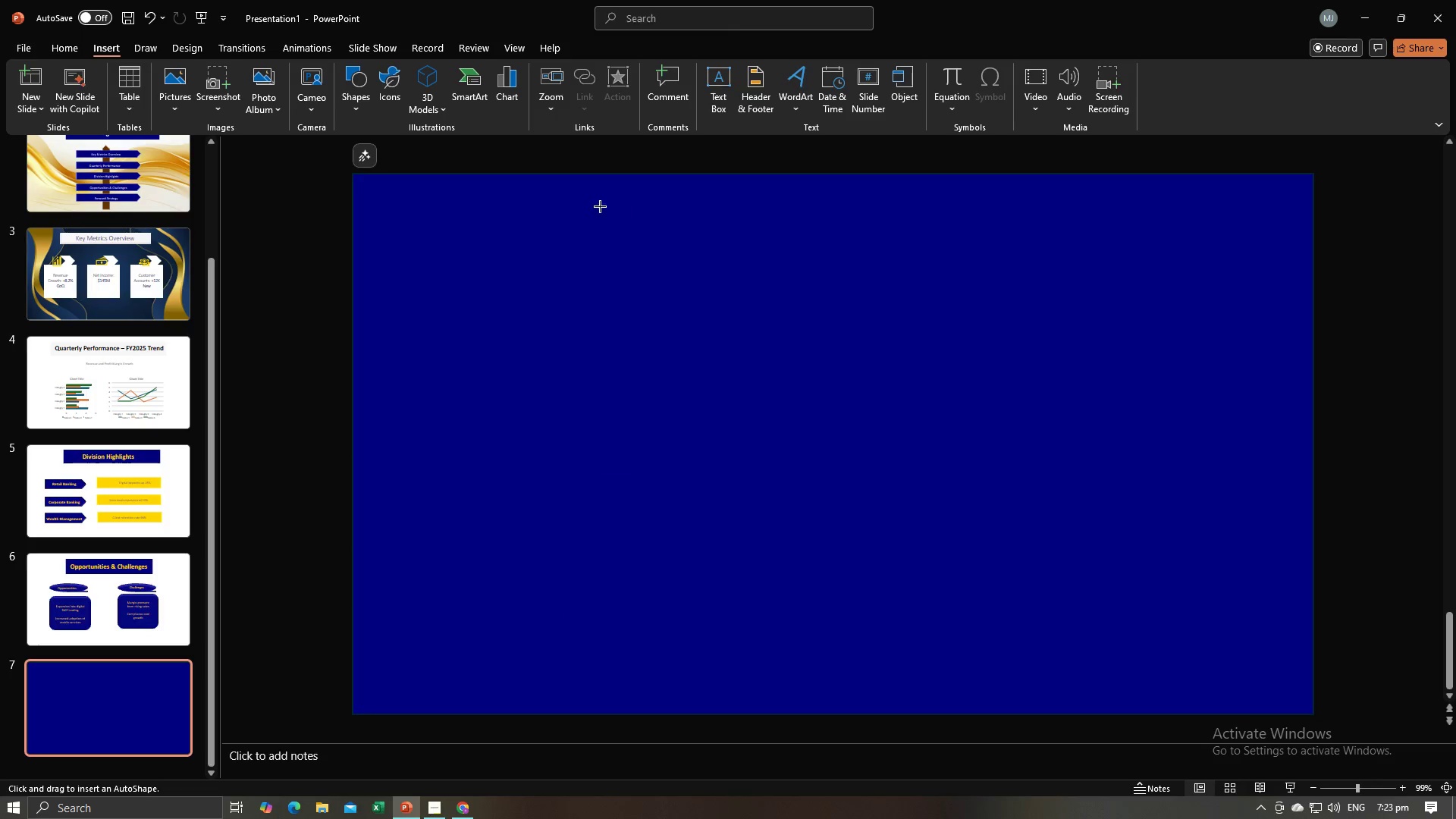 
left_click_drag(start_coordinate=[600, 206], to_coordinate=[1072, 290])
 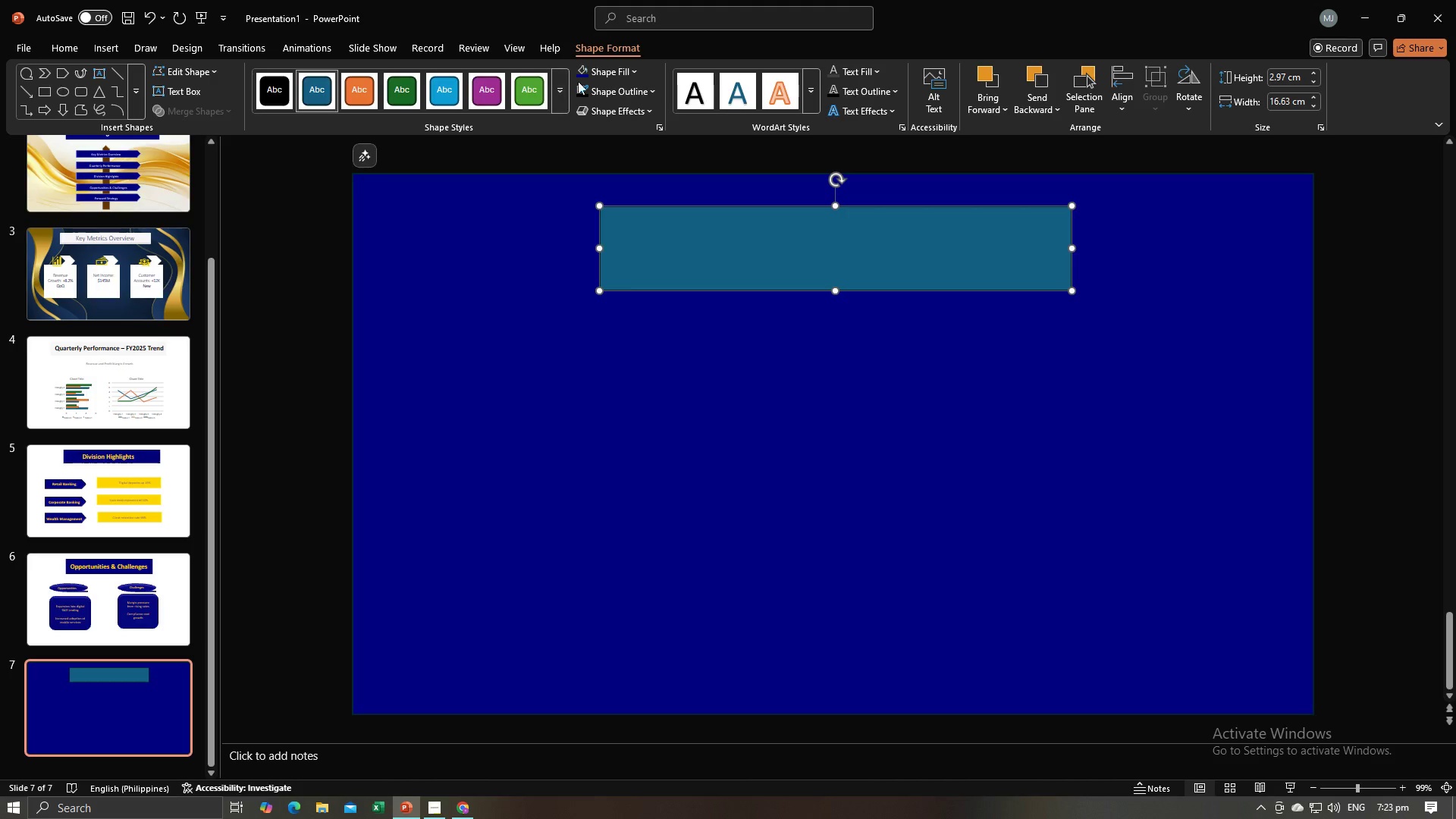 
left_click([582, 77])
 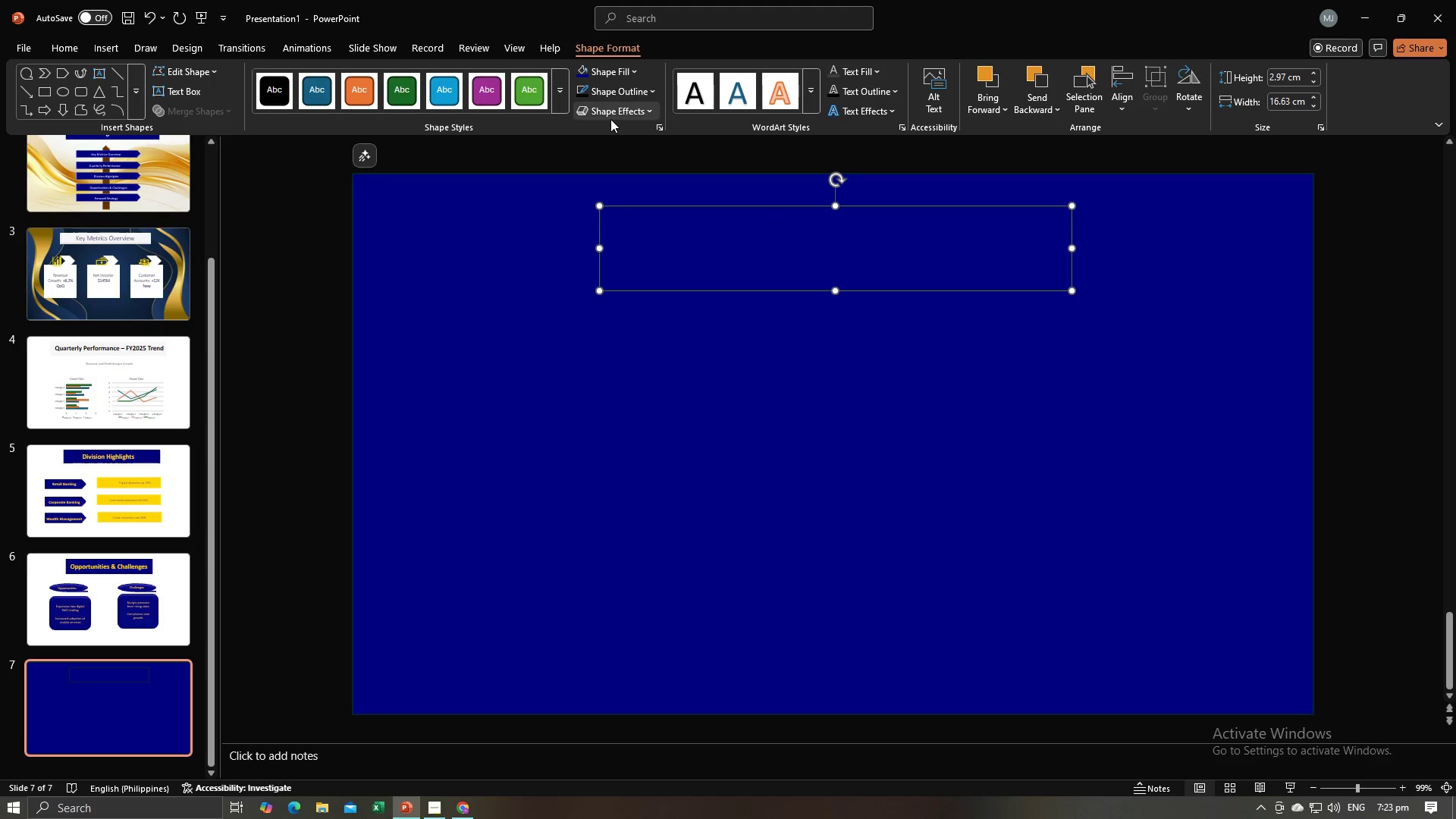 
double_click([610, 116])
 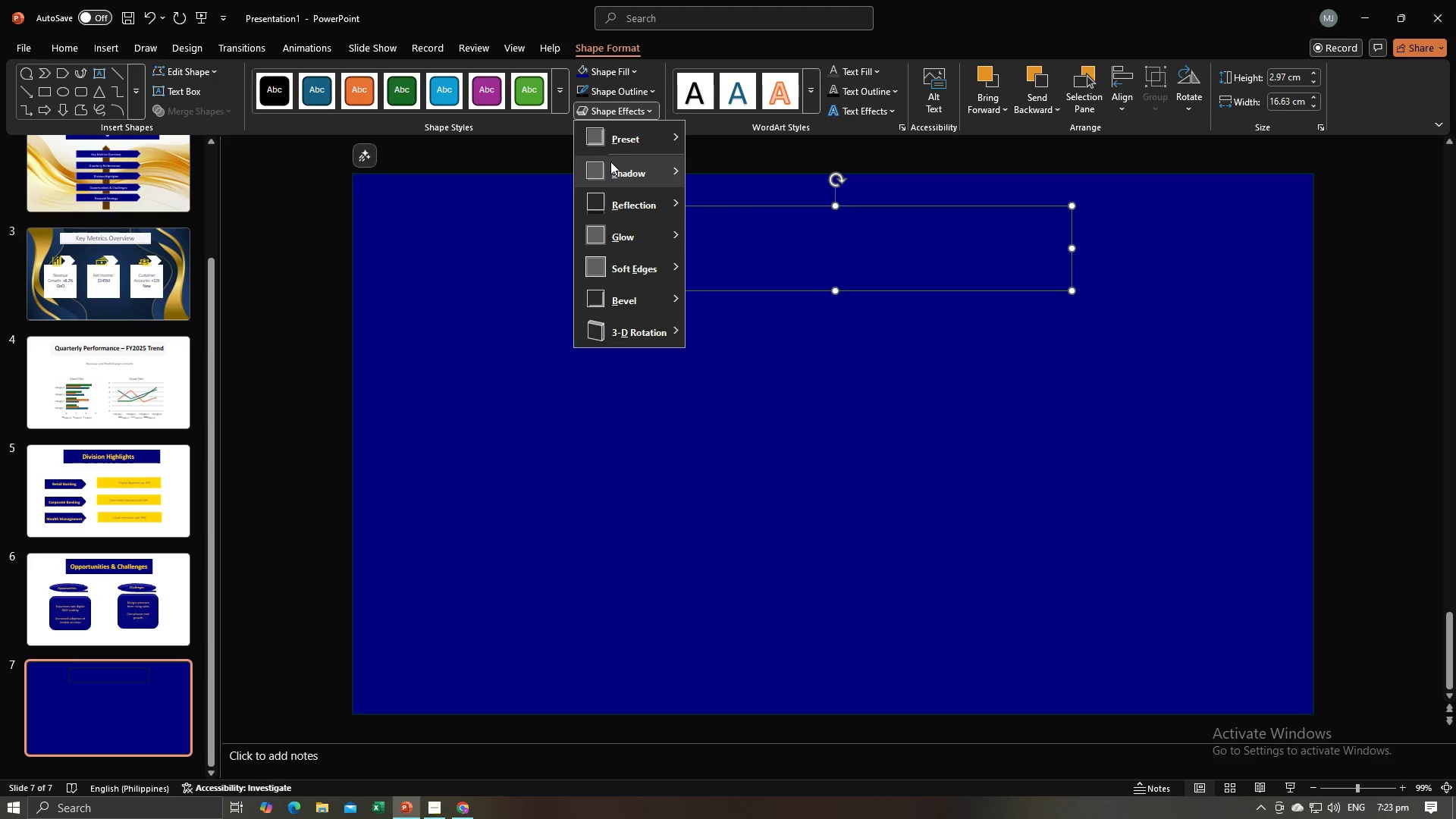 
left_click_drag(start_coordinate=[616, 140], to_coordinate=[620, 142])
 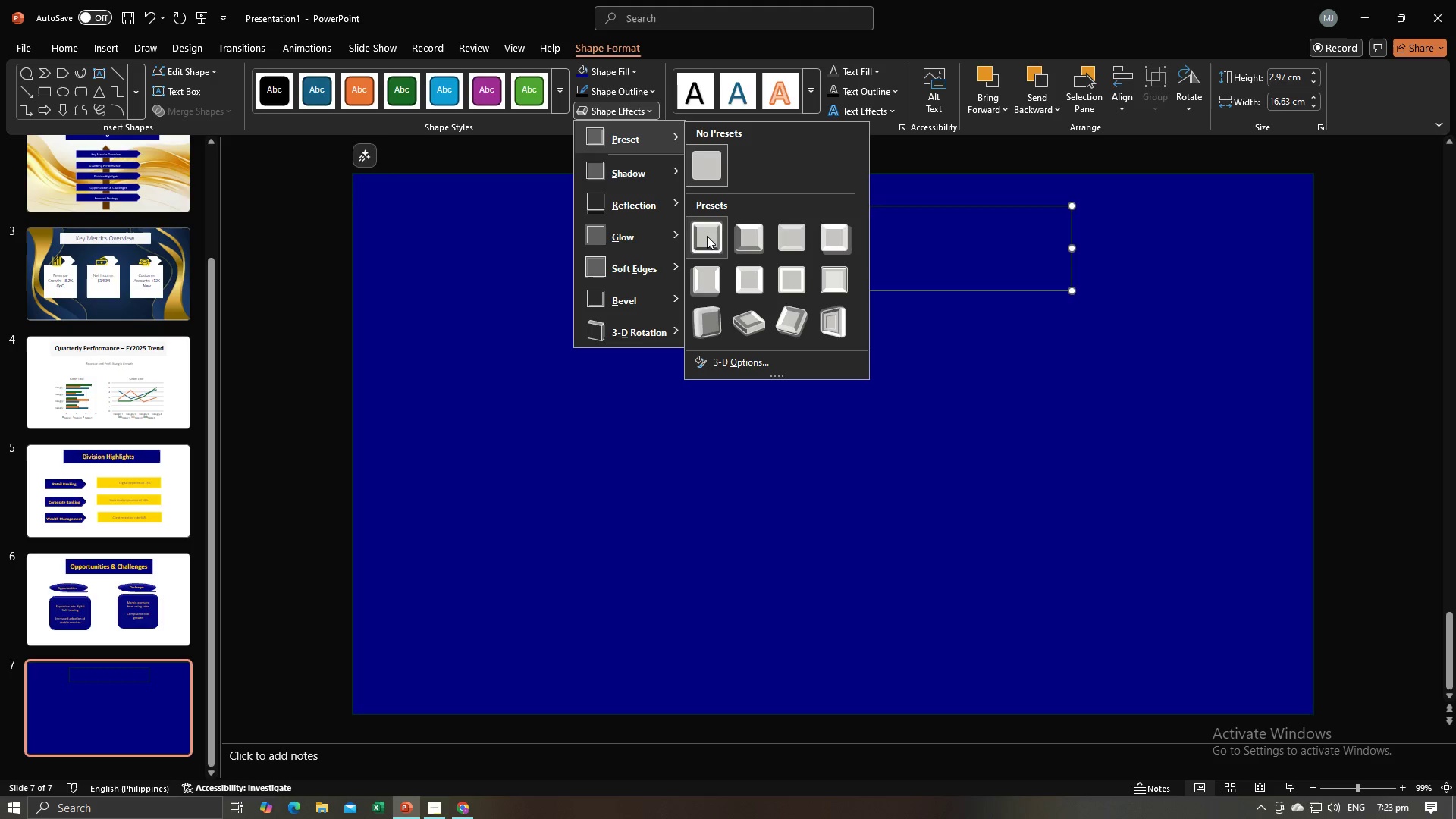 
left_click([707, 236])
 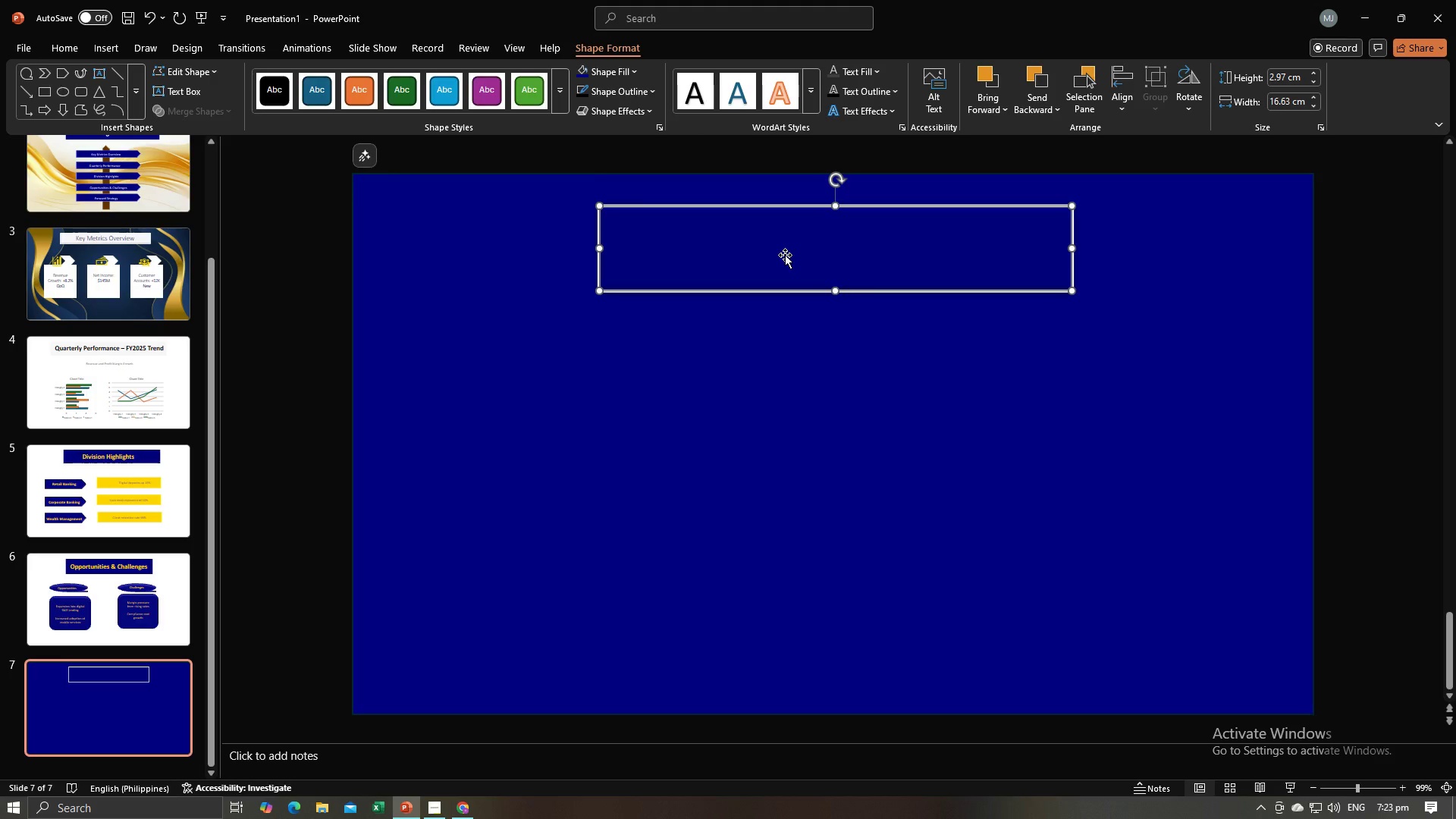 
left_click([155, 82])
 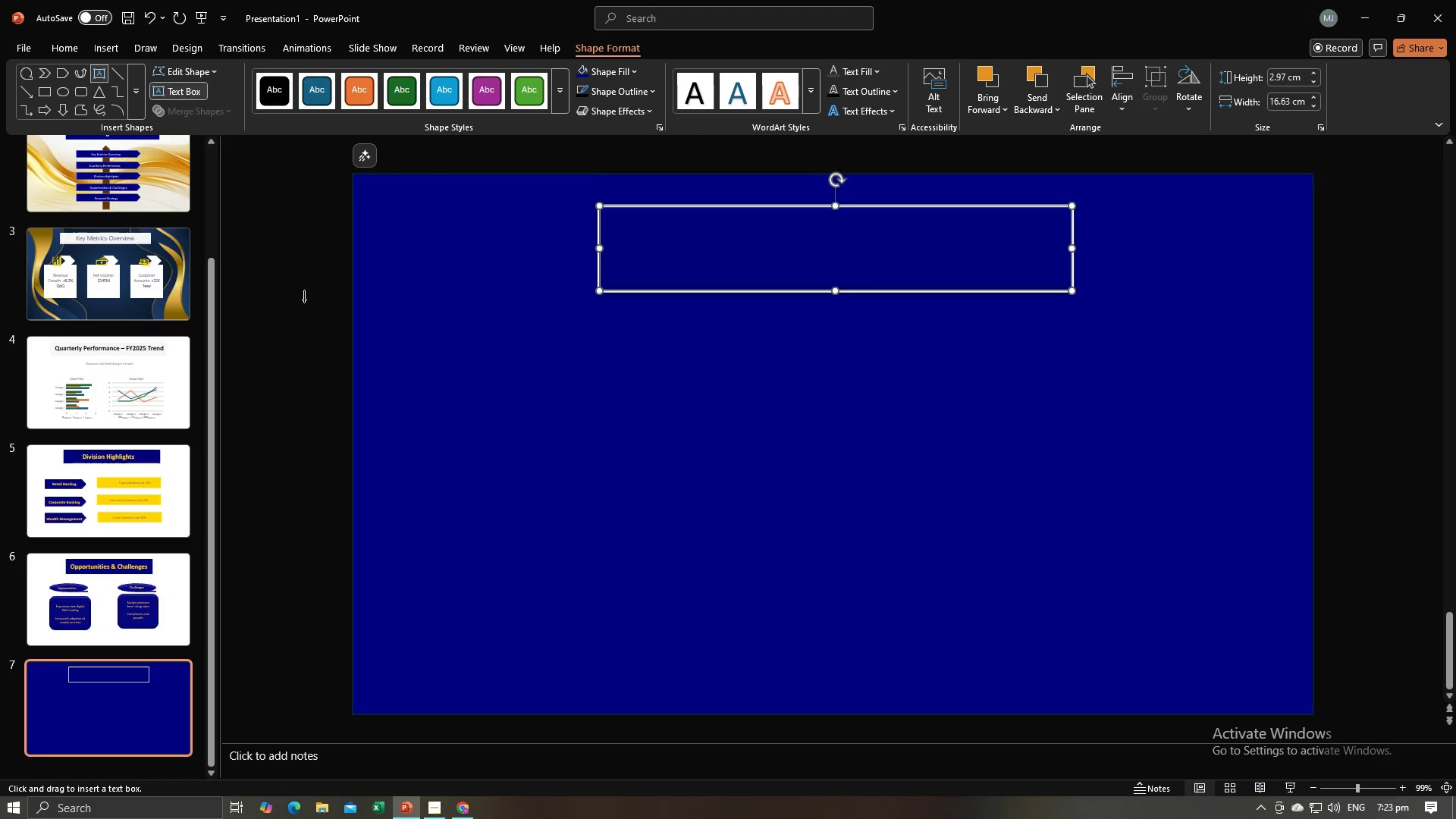 
left_click([304, 300])
 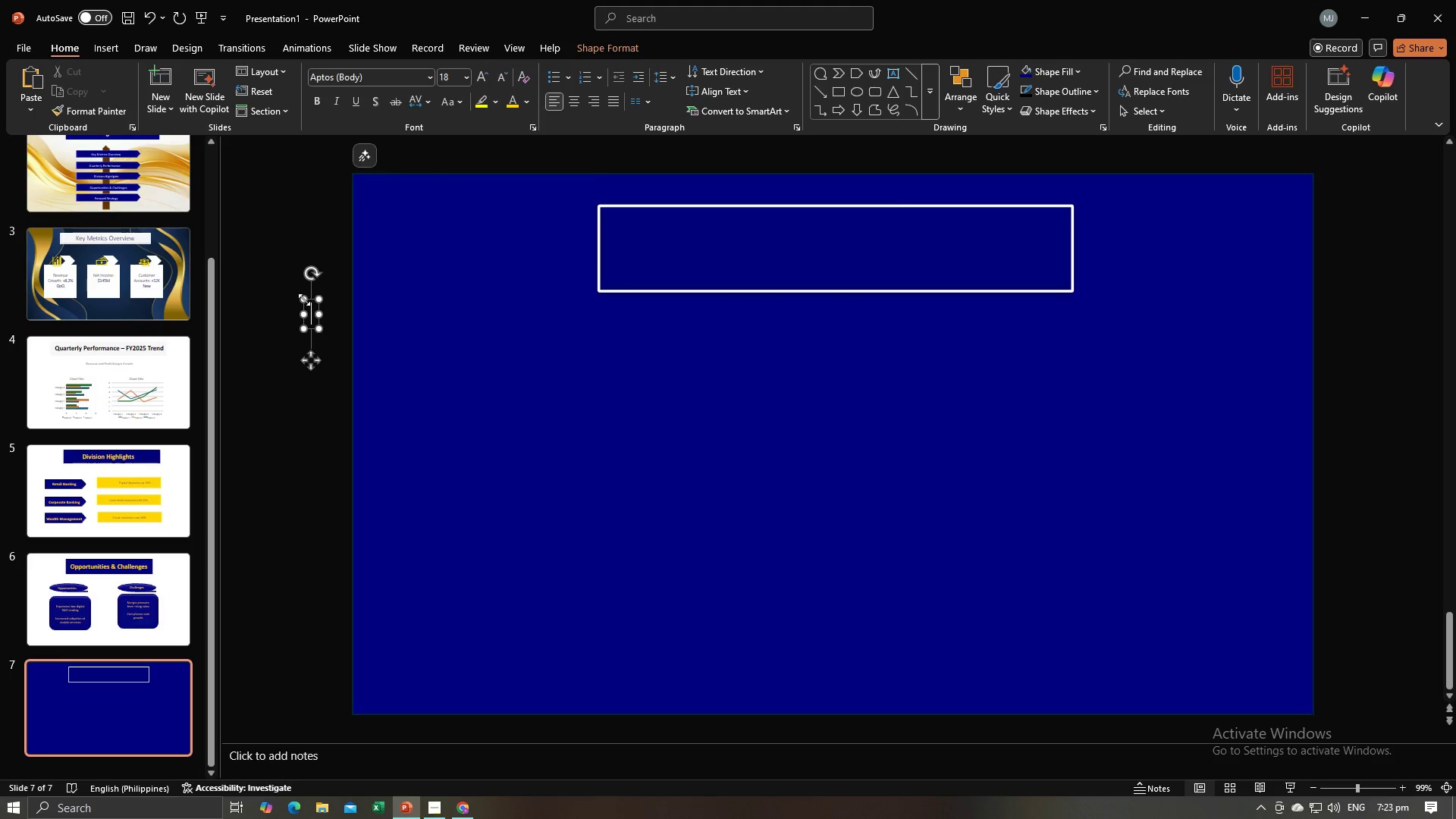 
key(Control+V)
 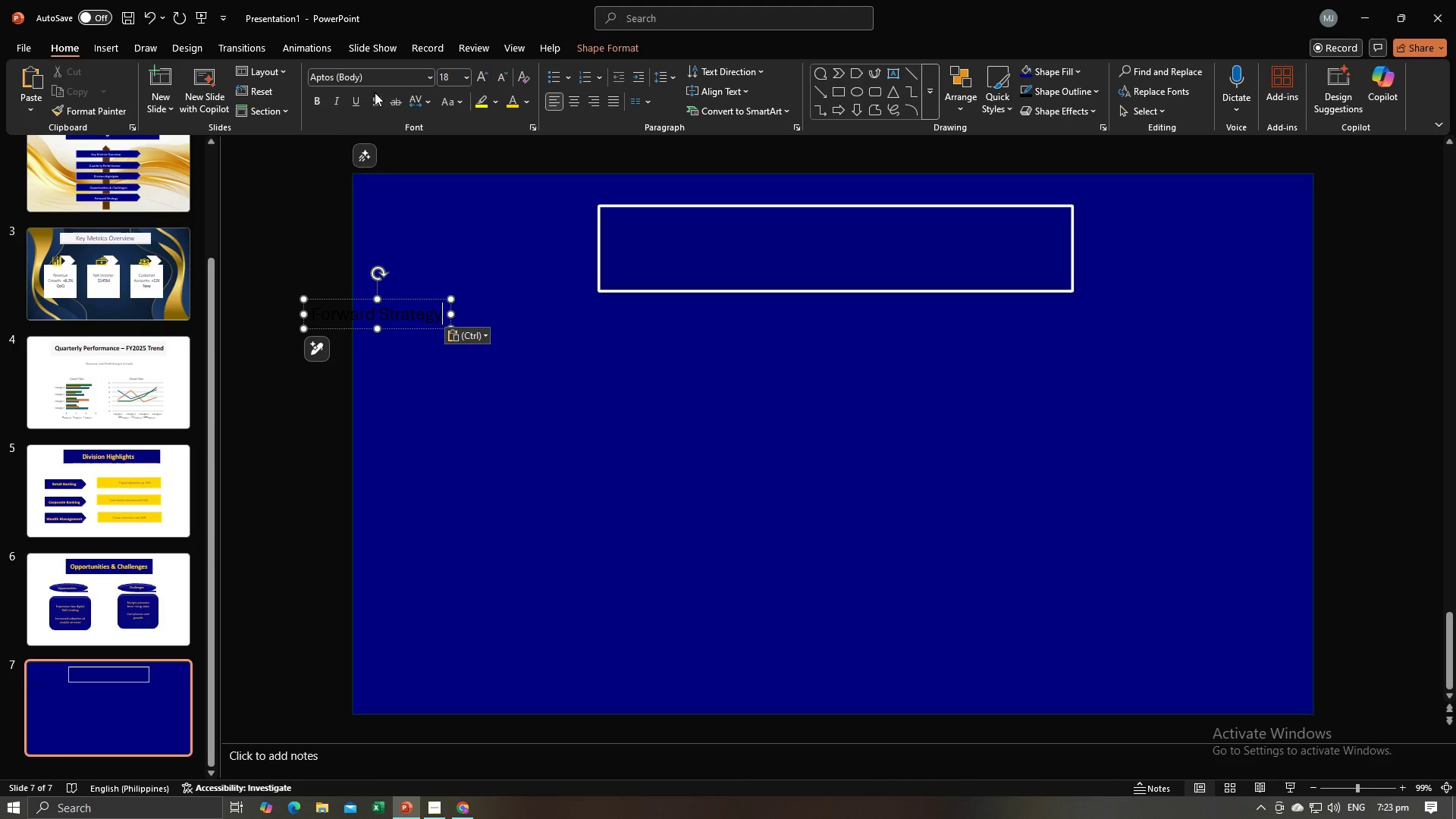 
key(Control+A)
 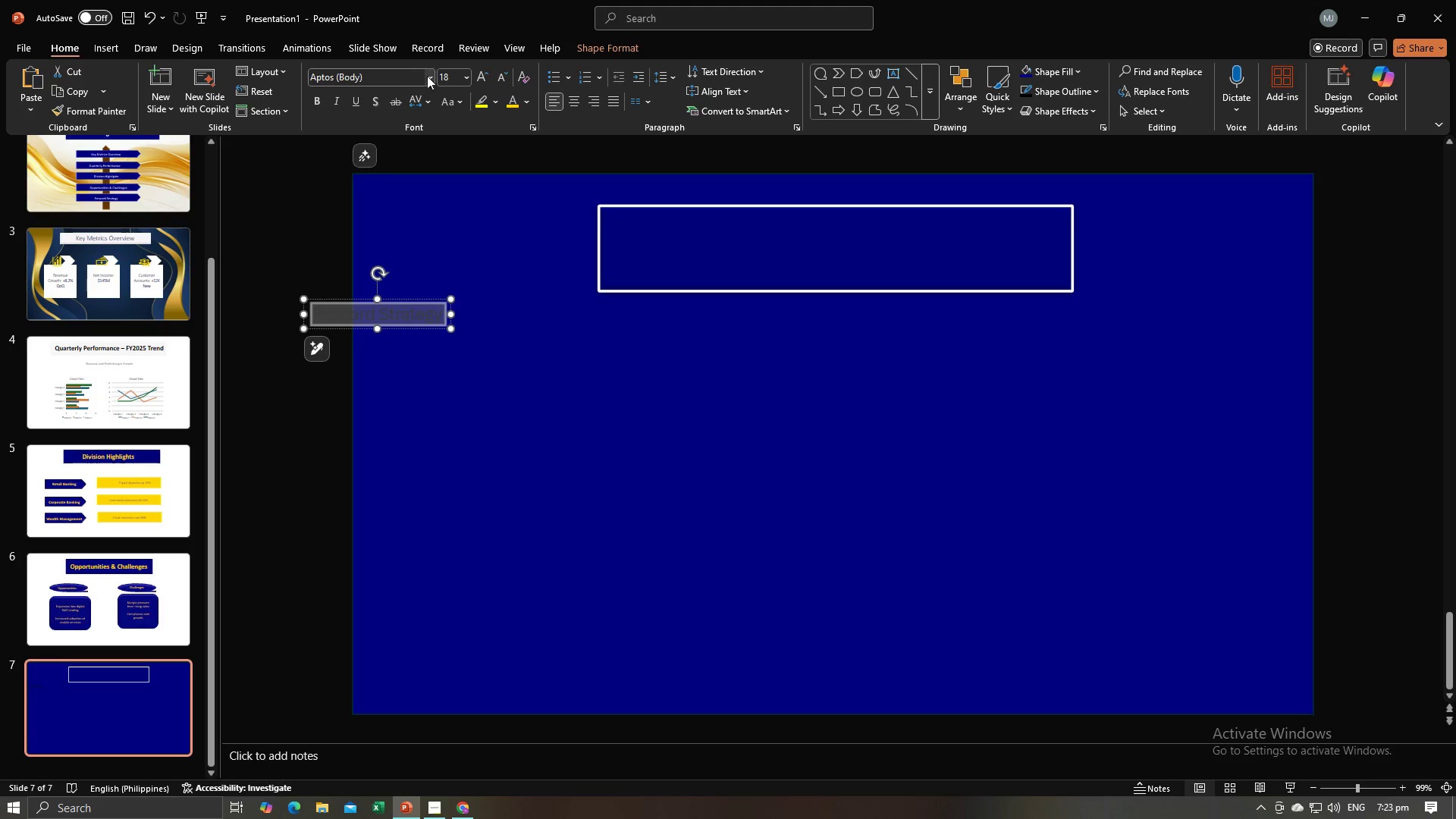 
left_click([428, 76])
 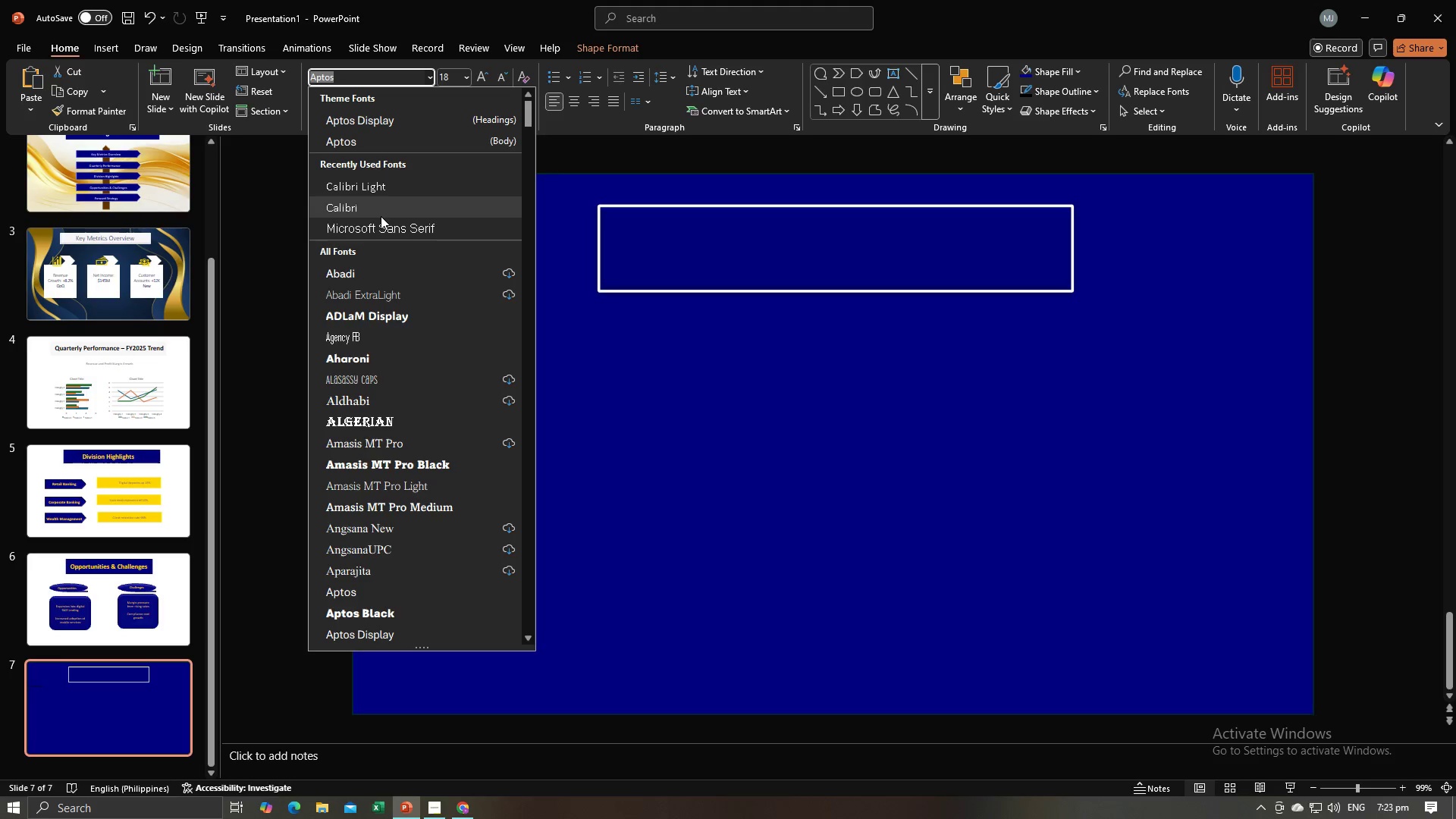 
left_click([381, 216])
 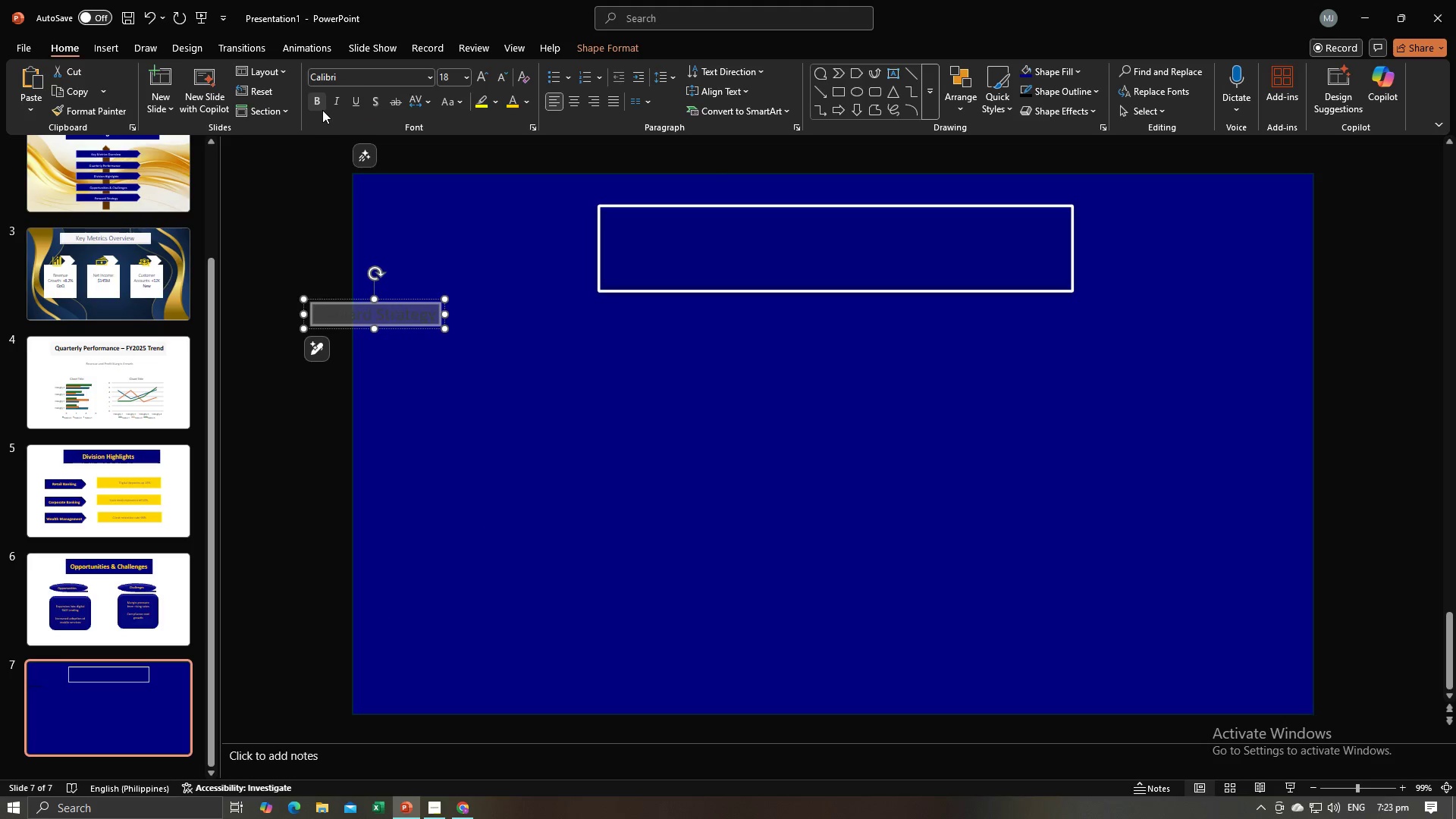 
left_click([319, 105])
 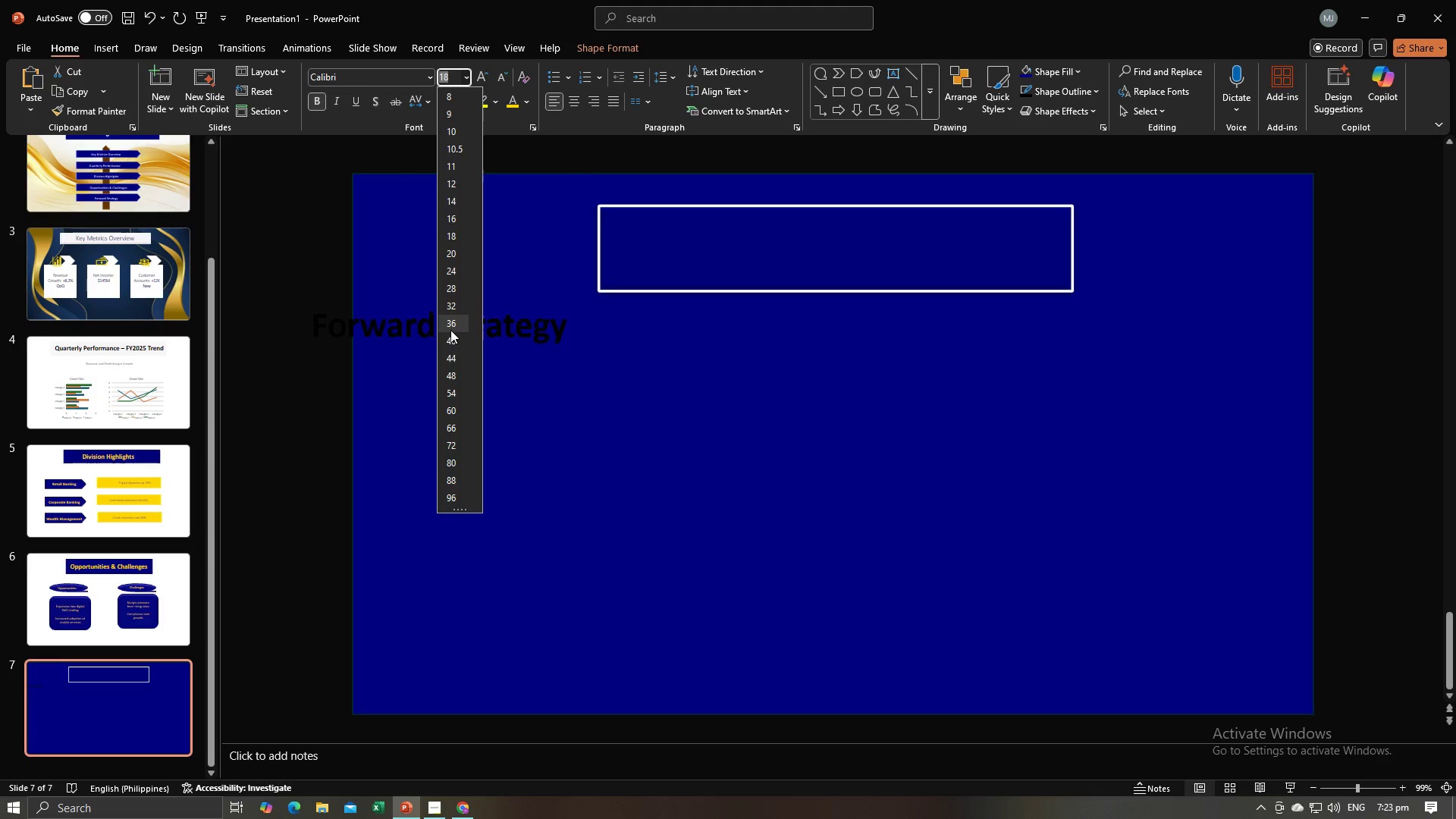 
left_click([450, 337])
 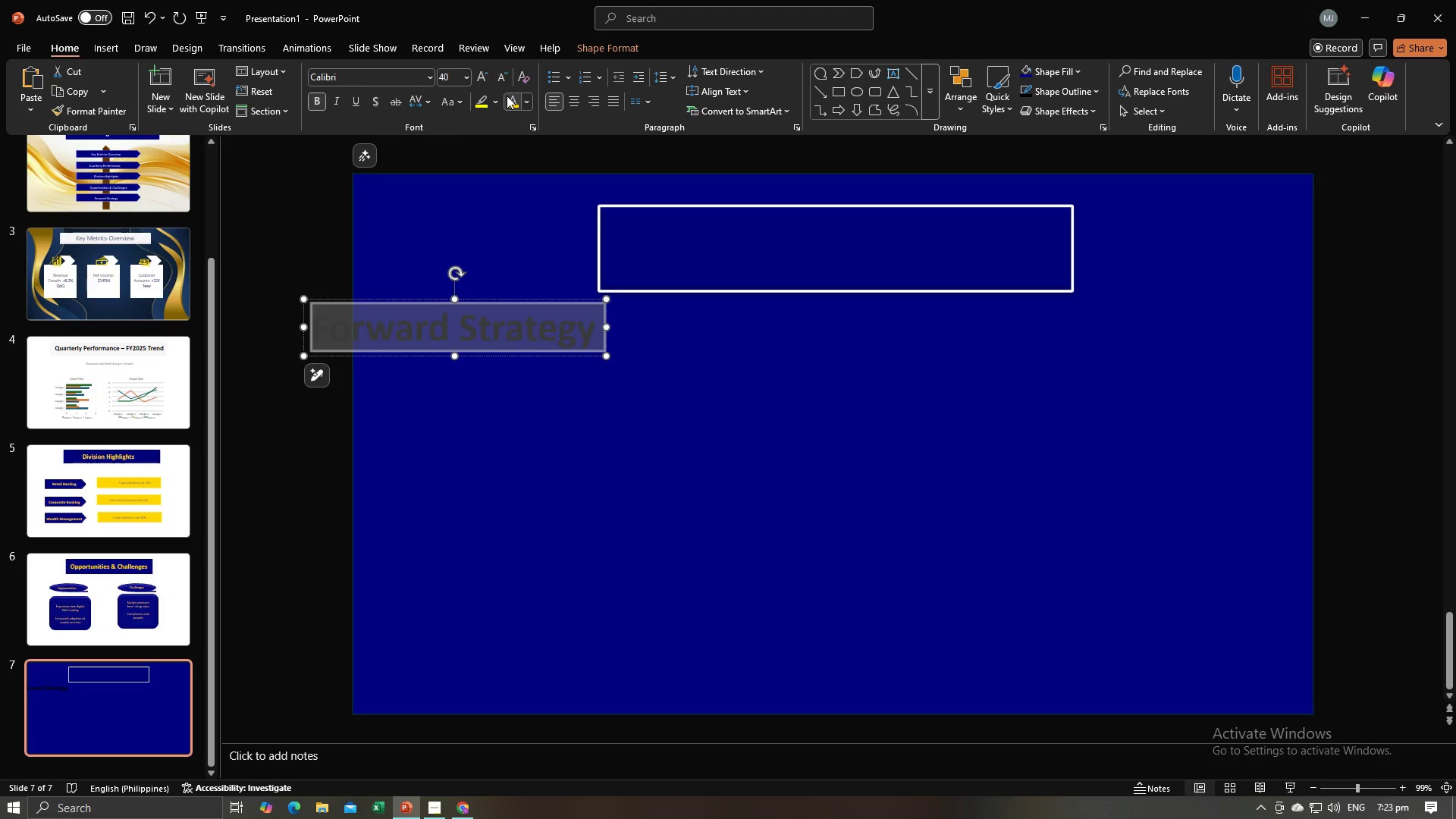 
left_click([510, 96])
 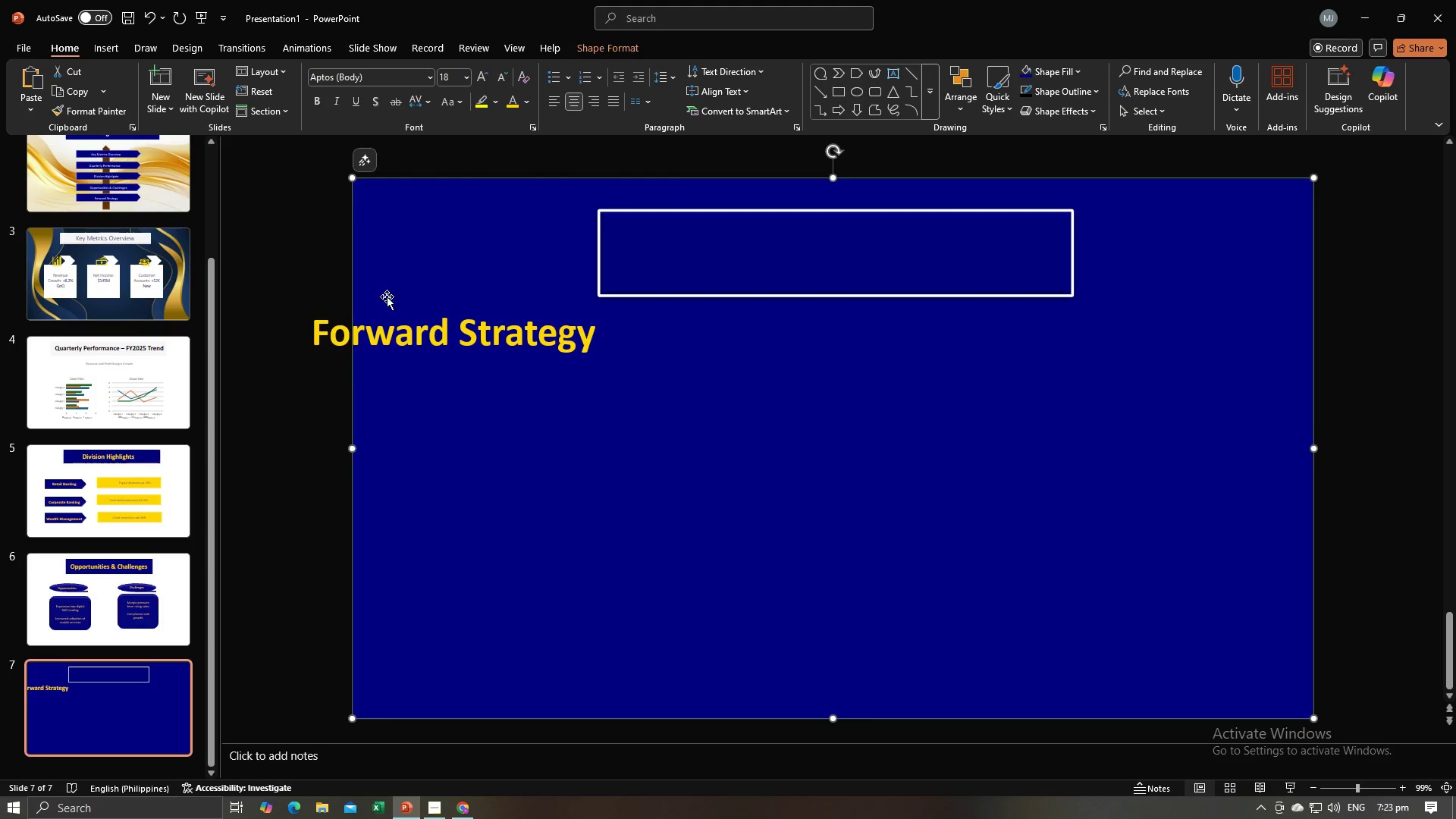 
double_click([384, 325])
 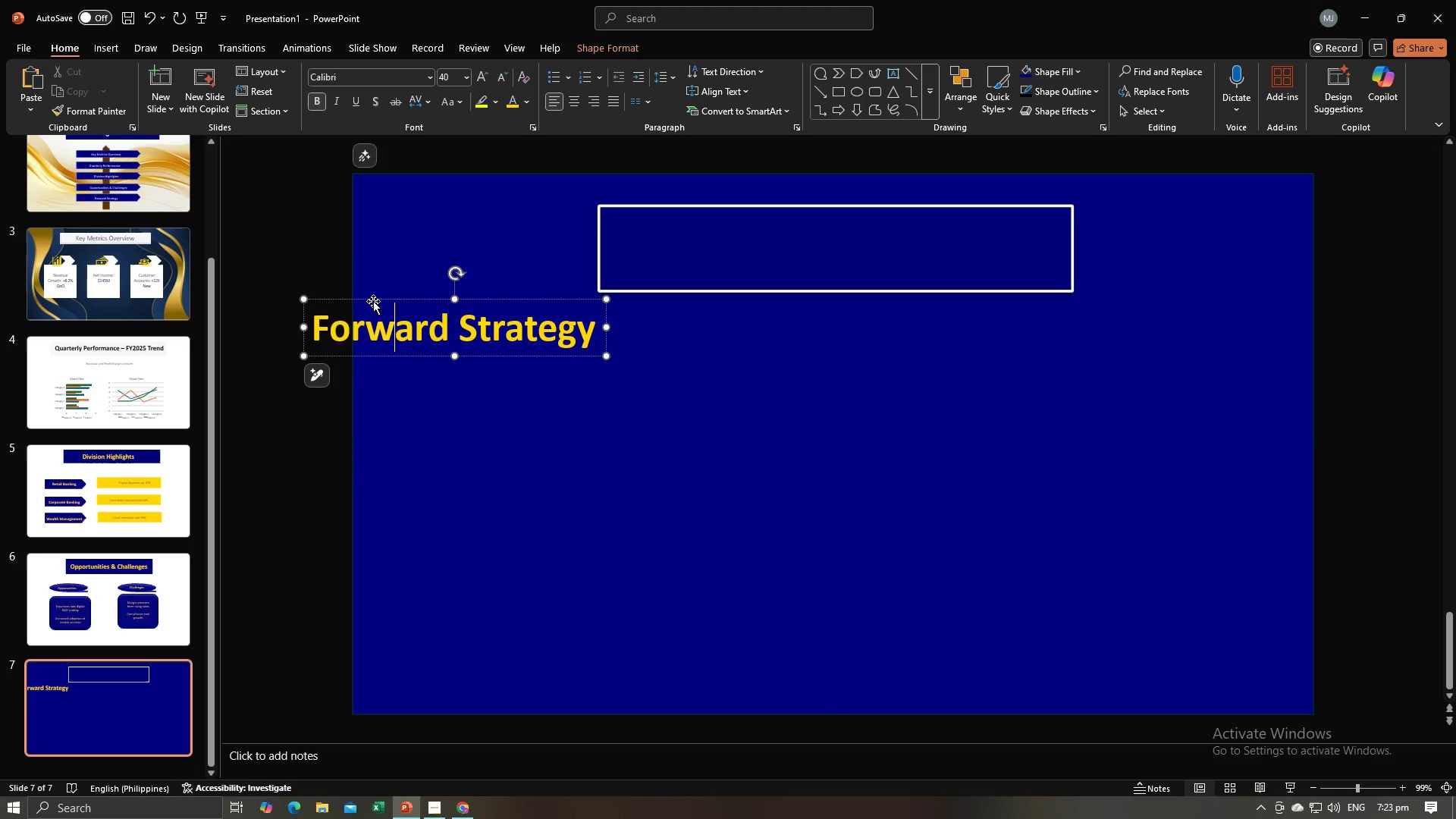 
left_click_drag(start_coordinate=[373, 301], to_coordinate=[750, 223])
 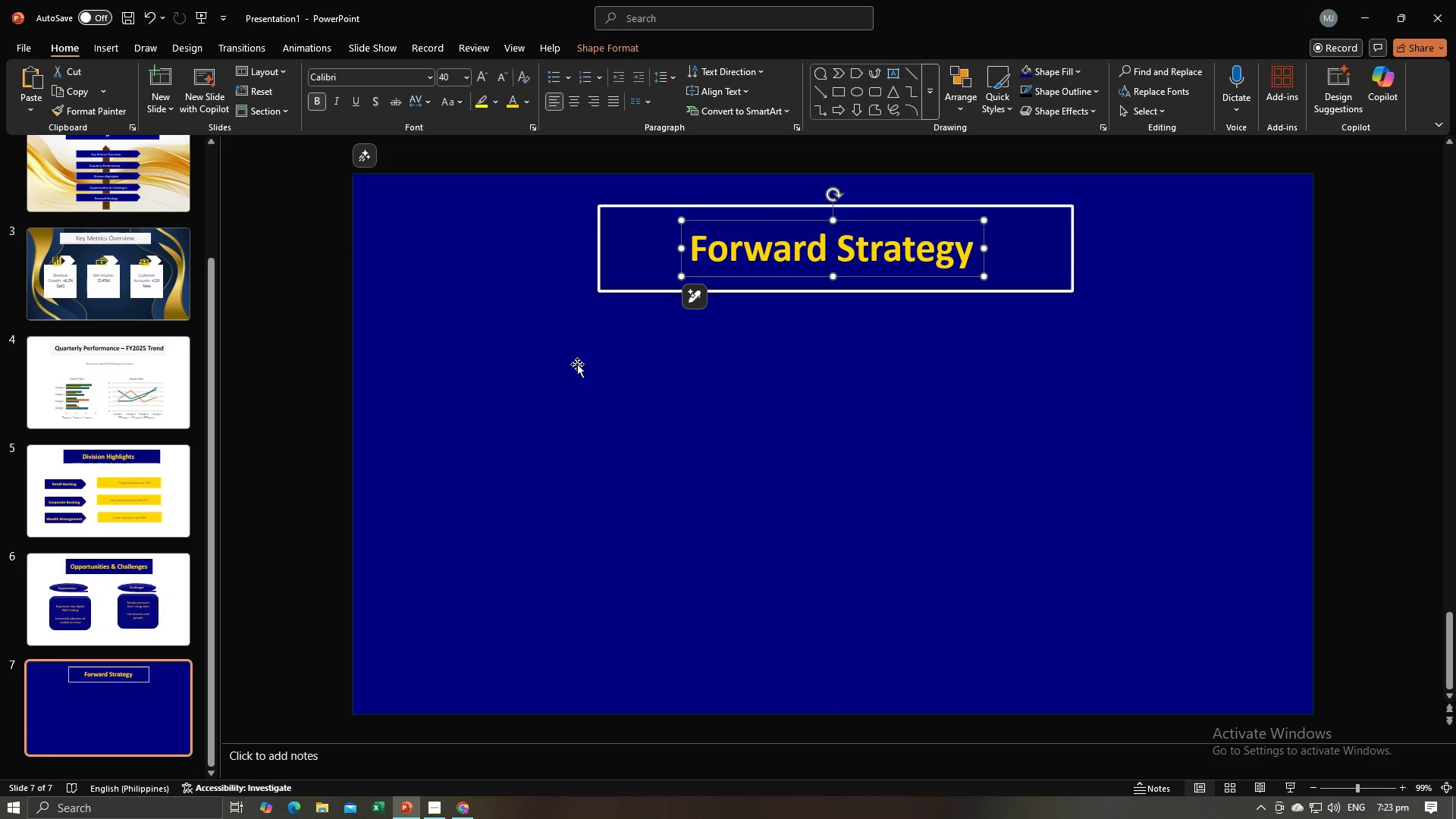 
left_click([577, 364])
 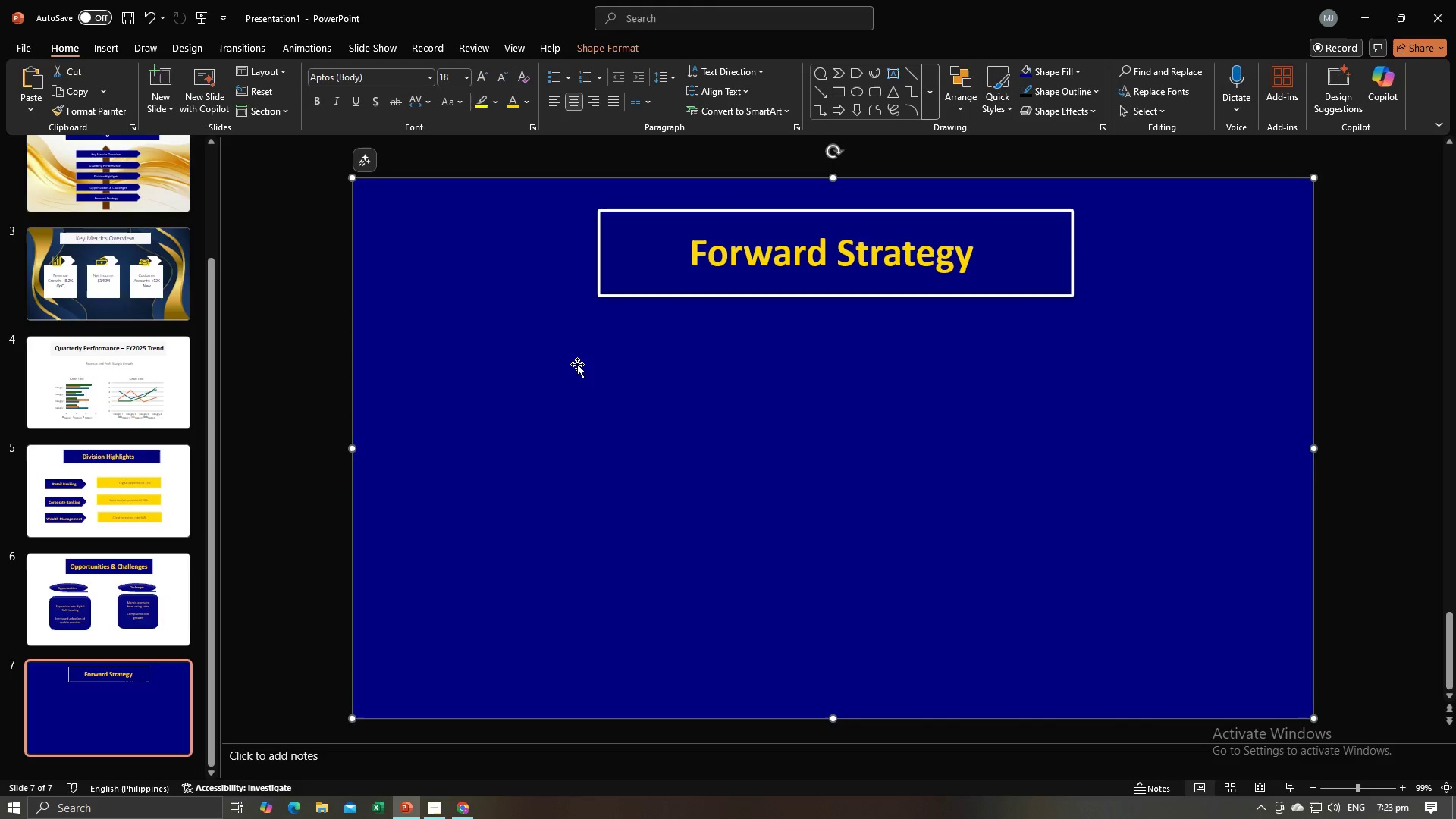 
key(Alt+AltLeft)
 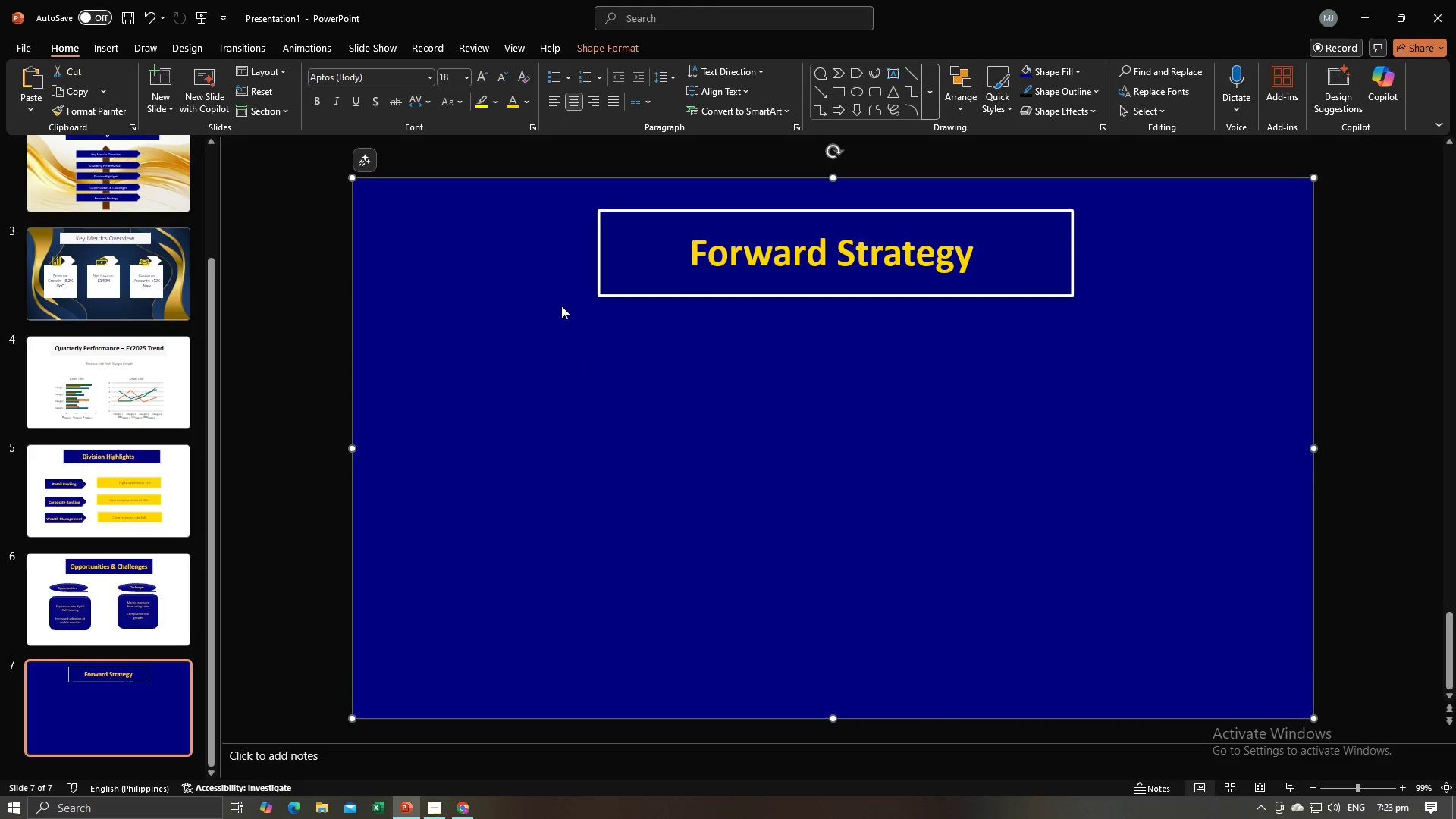 
key(Alt+Tab)
 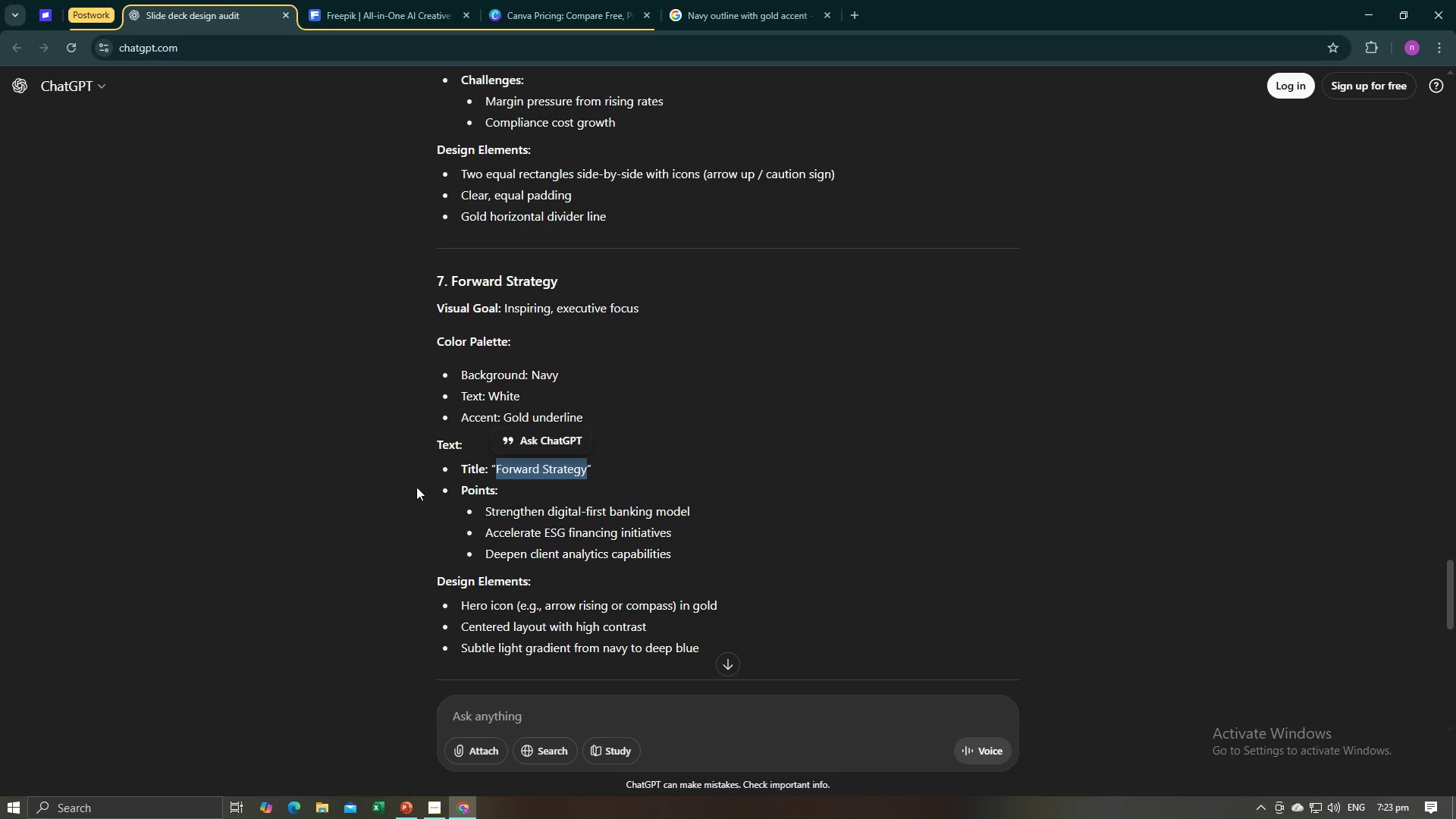 
scroll: coordinate [297, 483], scroll_direction: down, amount: 2.0
 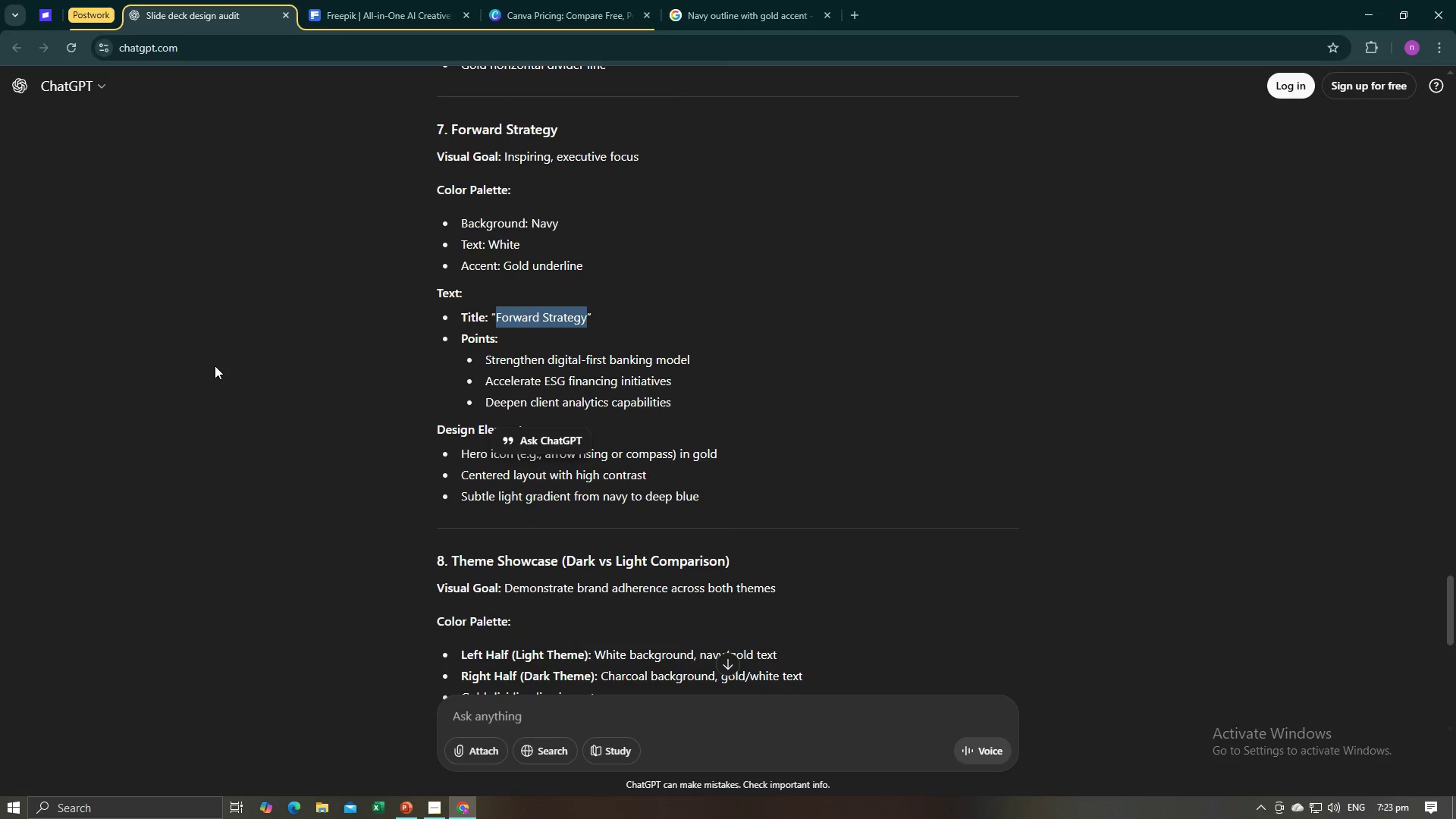 
left_click([215, 366])
 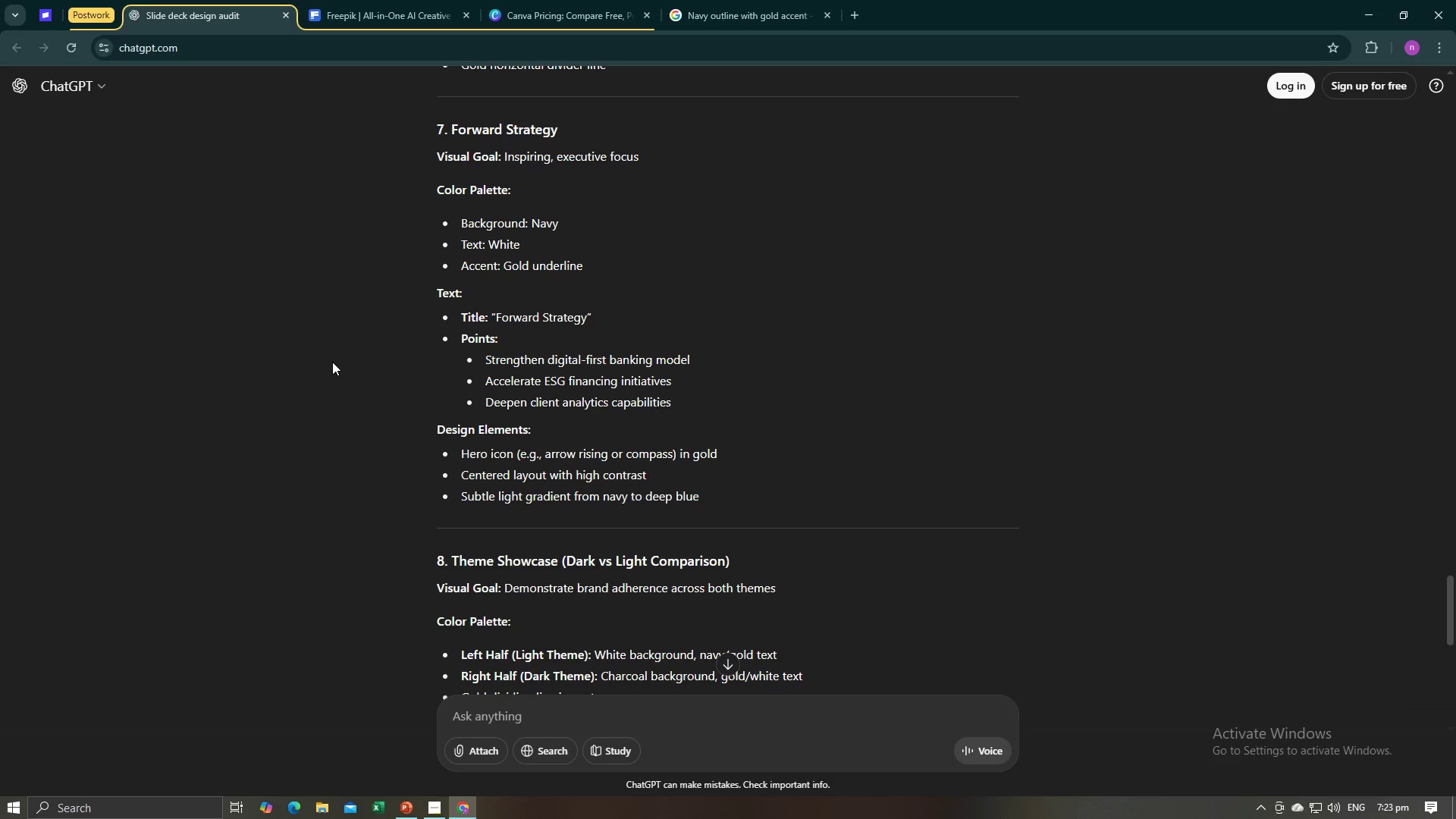 
wait(6.13)
 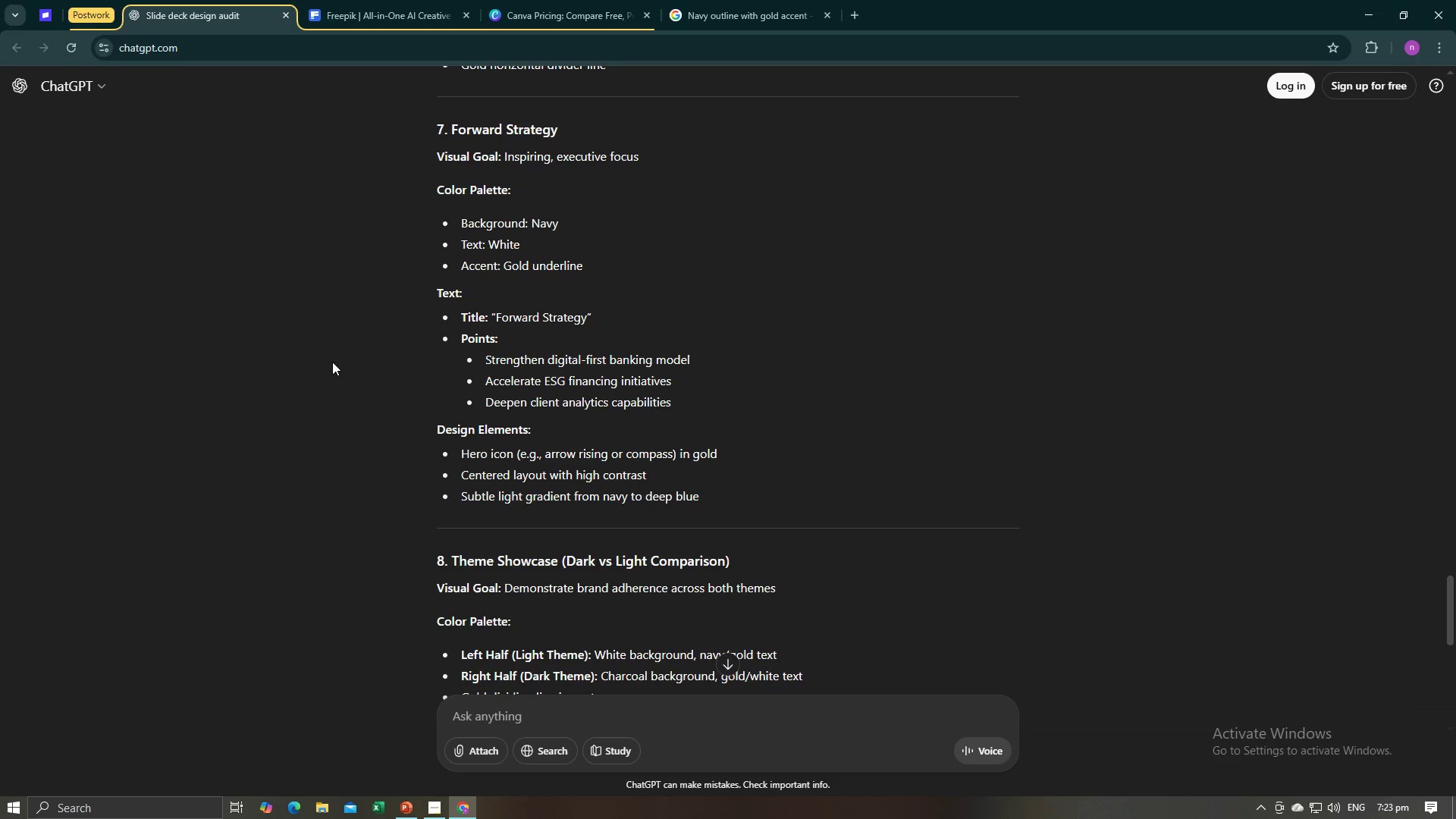 
key(Alt+AltLeft)
 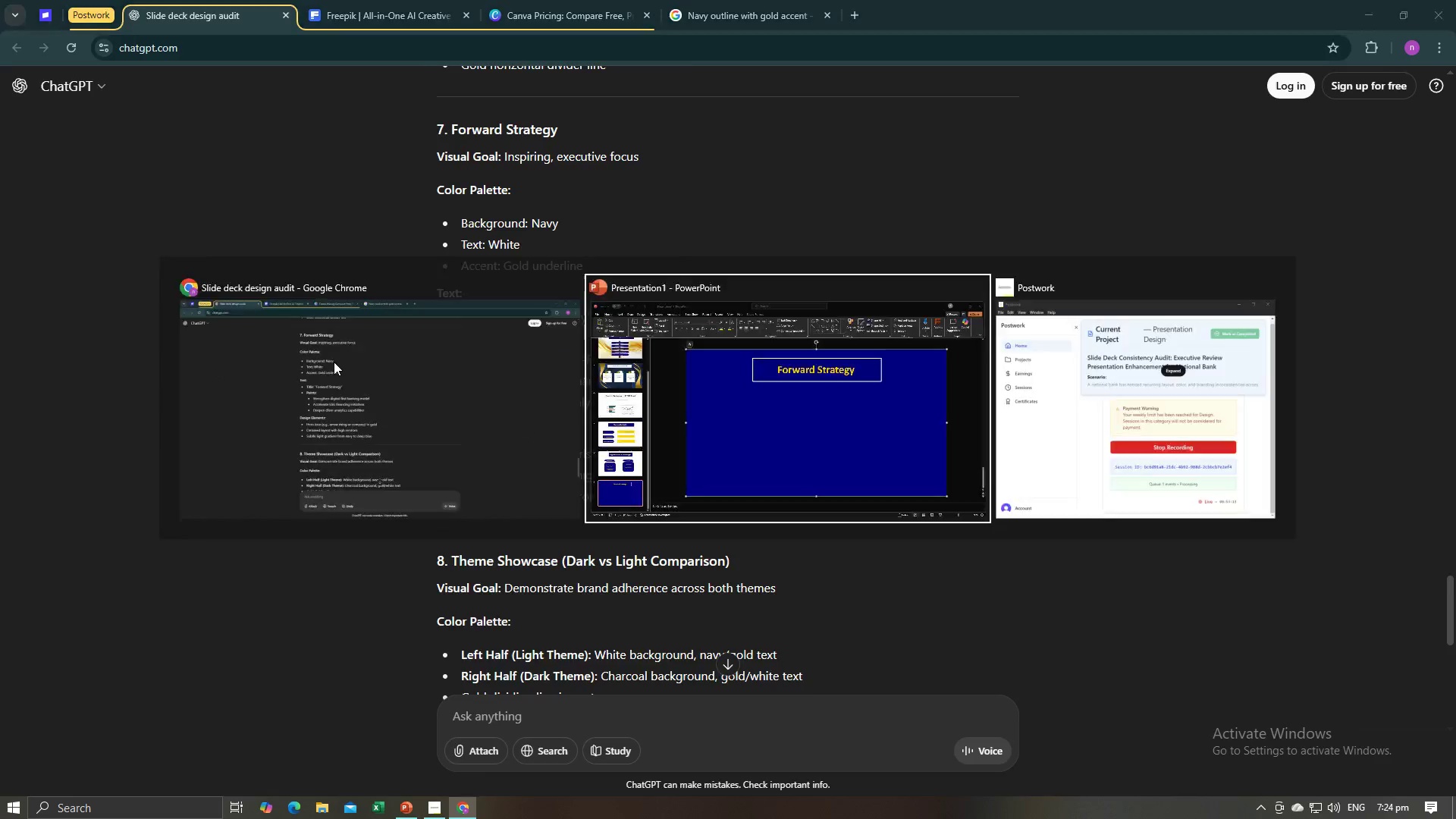 
key(Alt+Tab)
 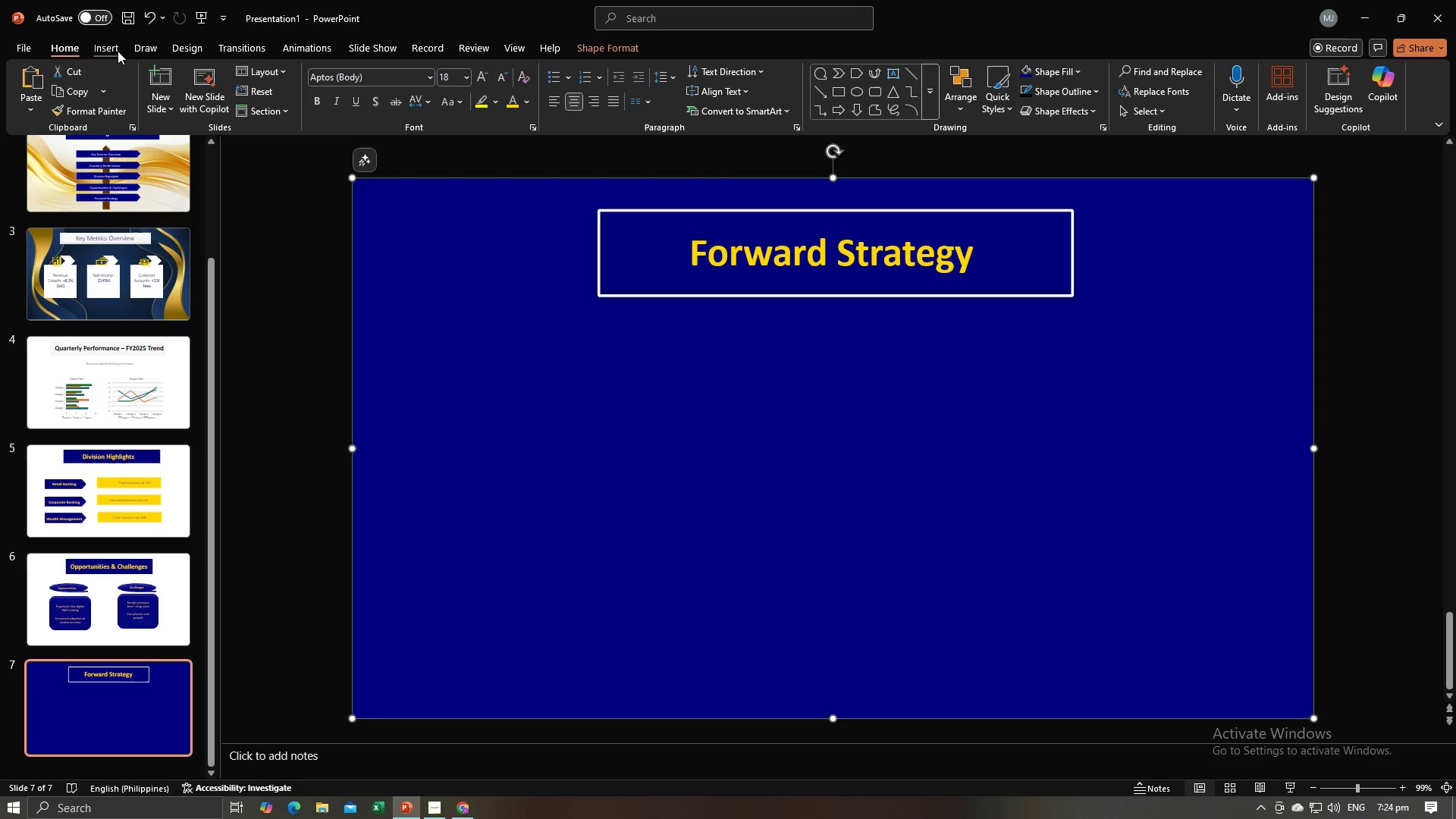 
wait(8.92)
 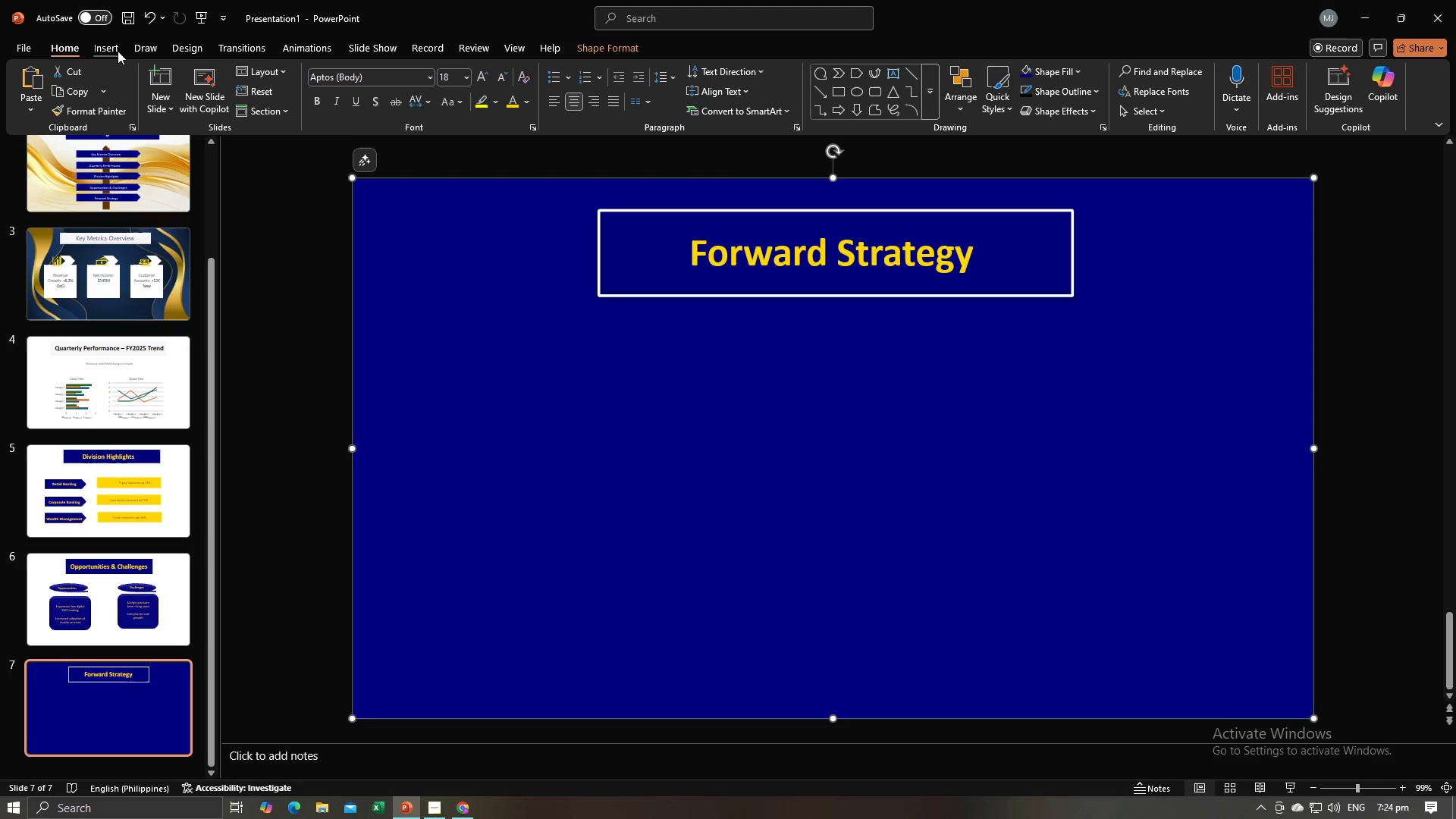 
mouse_move([846, 96])
 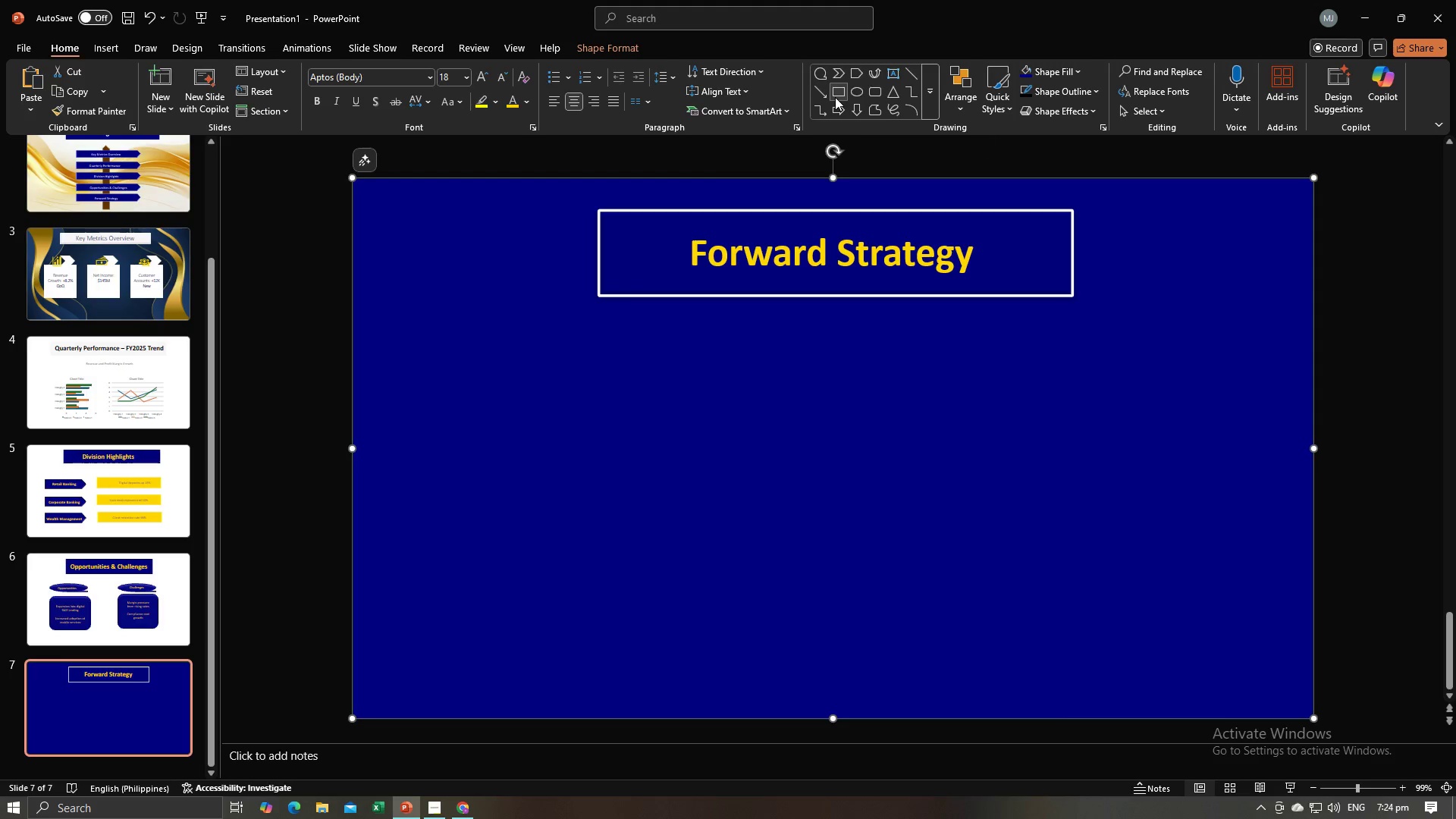 
left_click([835, 97])
 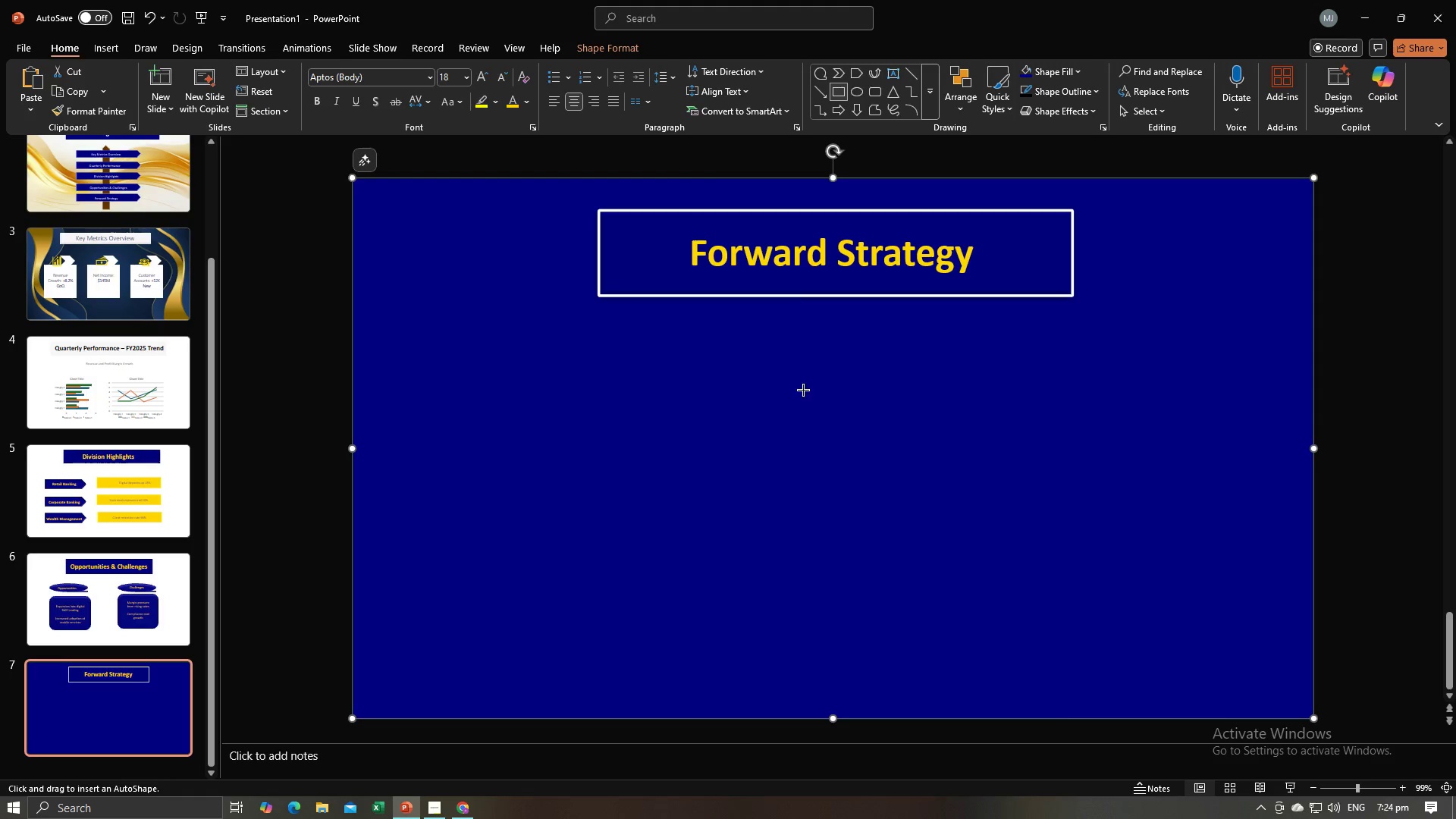 
left_click_drag(start_coordinate=[802, 362], to_coordinate=[848, 671])
 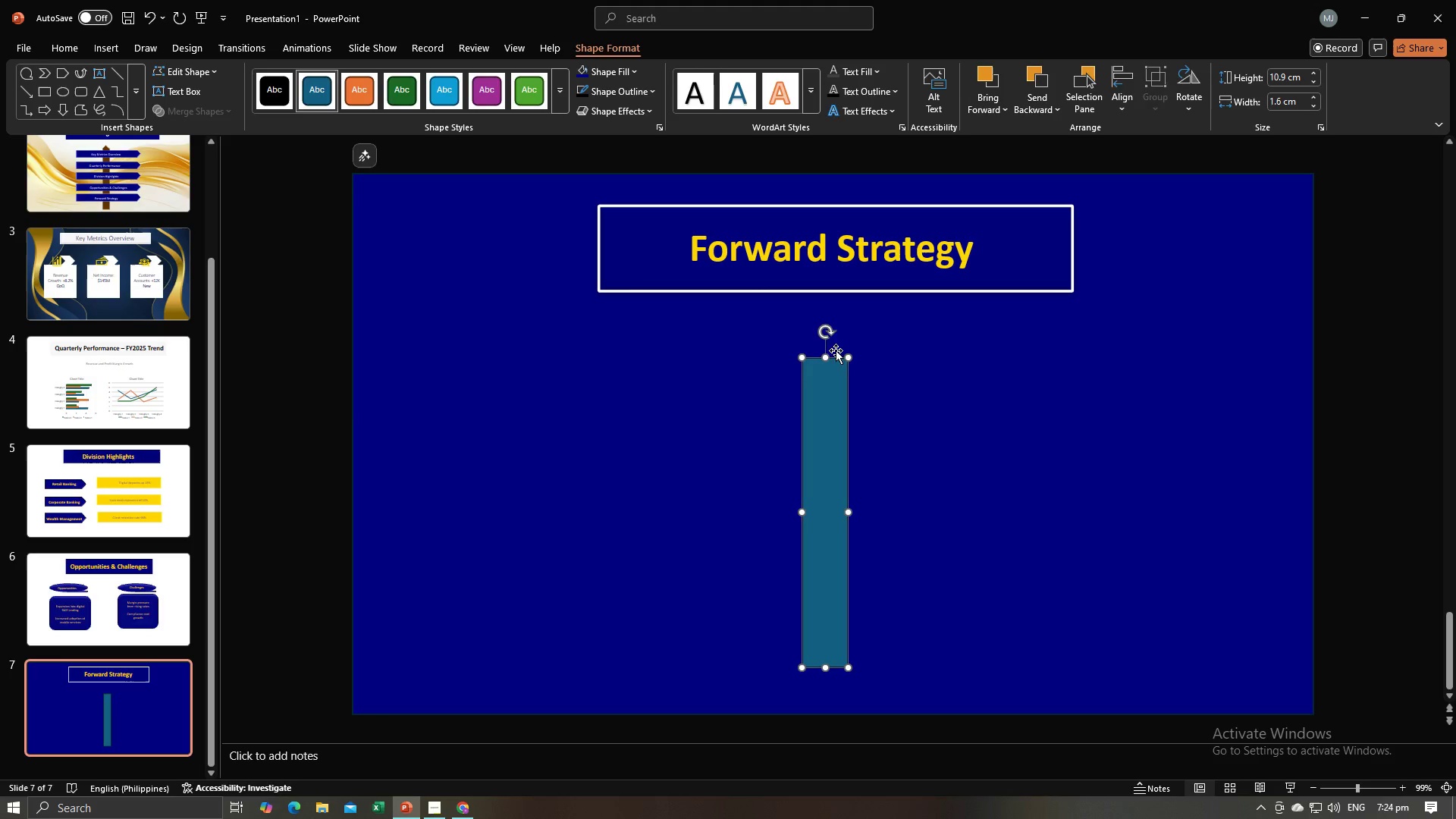 
left_click_drag(start_coordinate=[829, 336], to_coordinate=[931, 370])
 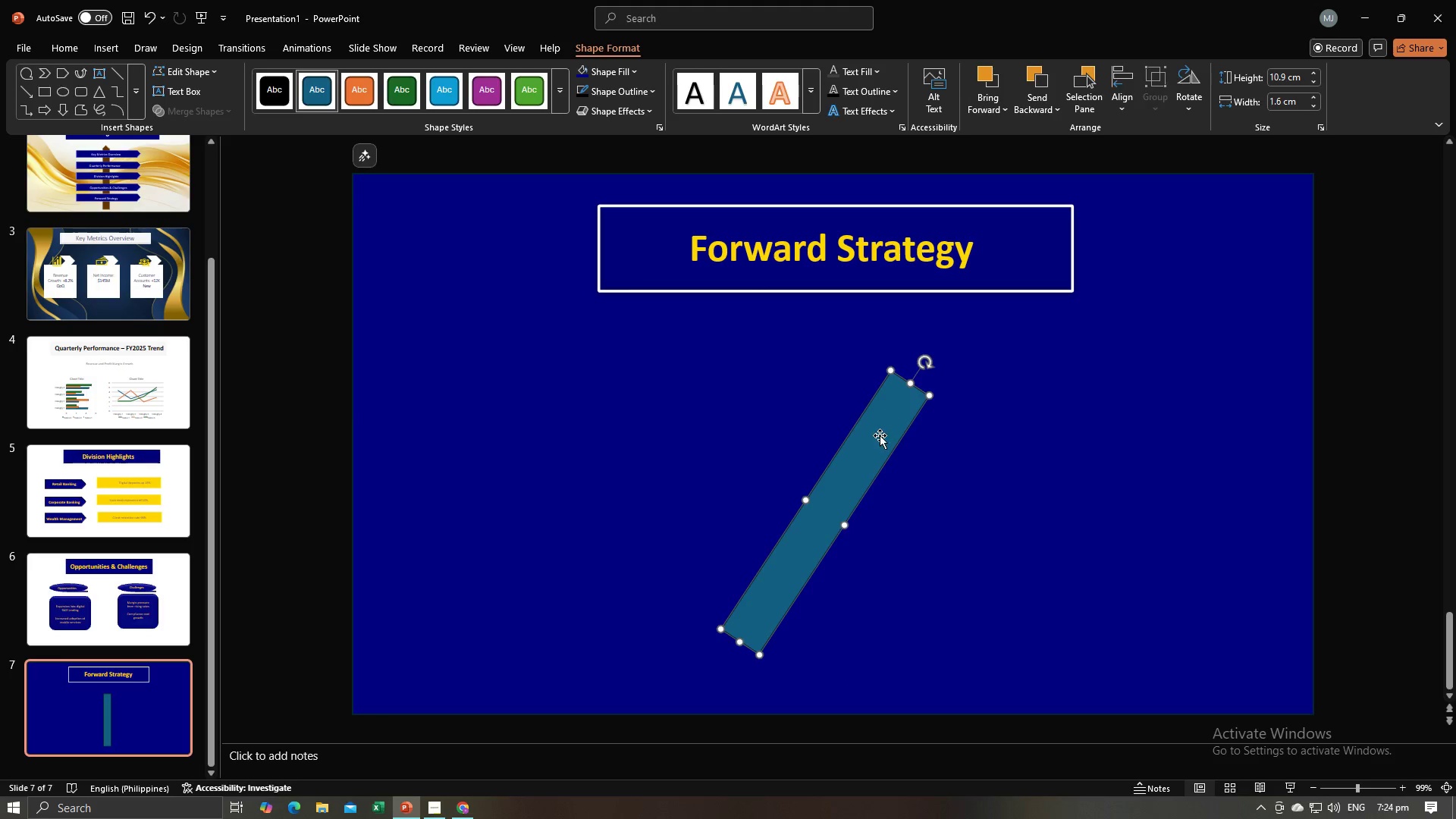 
left_click_drag(start_coordinate=[880, 435], to_coordinate=[1244, 209])